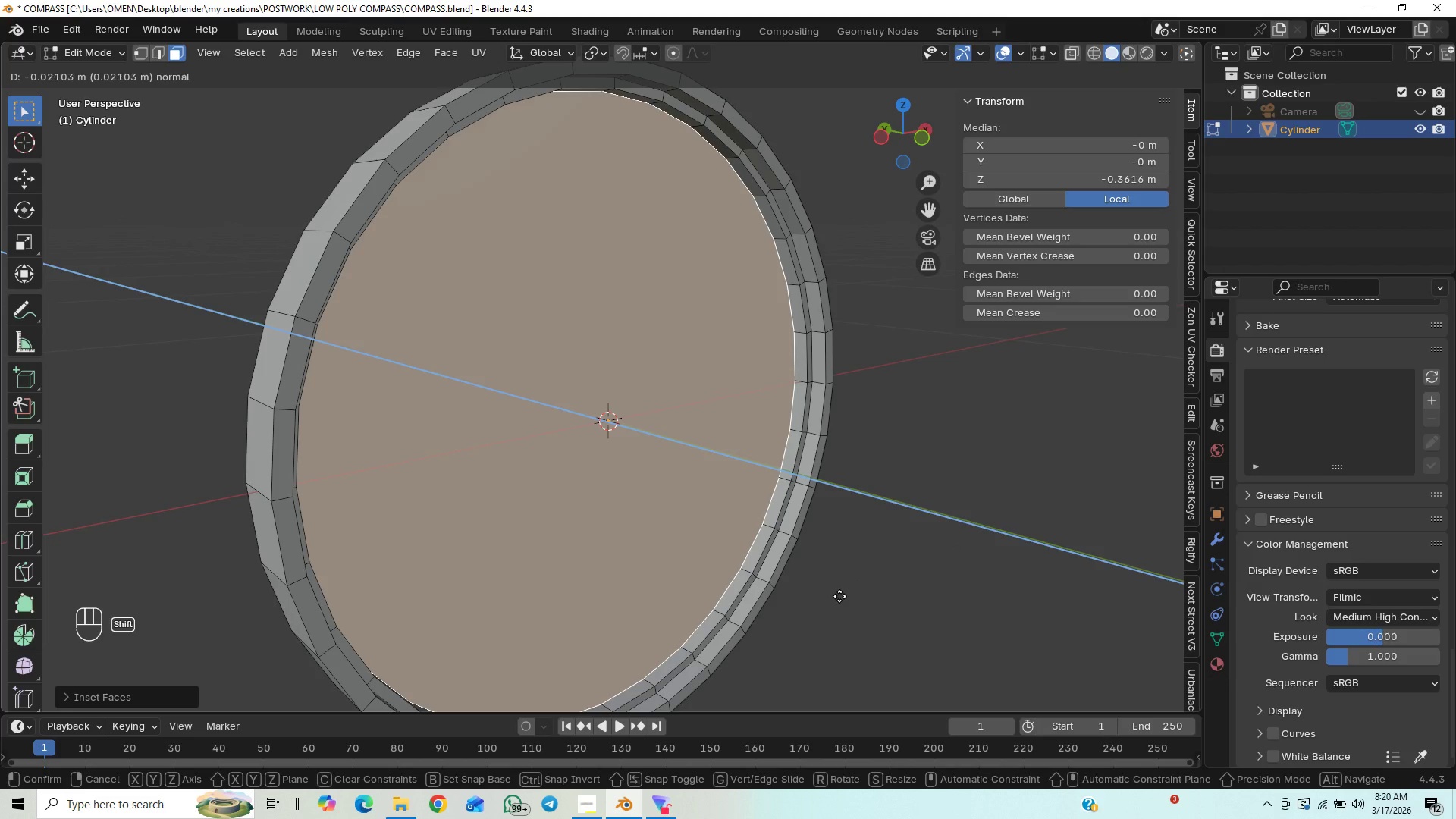 
hold_key(key=ShiftLeft, duration=1.52)
 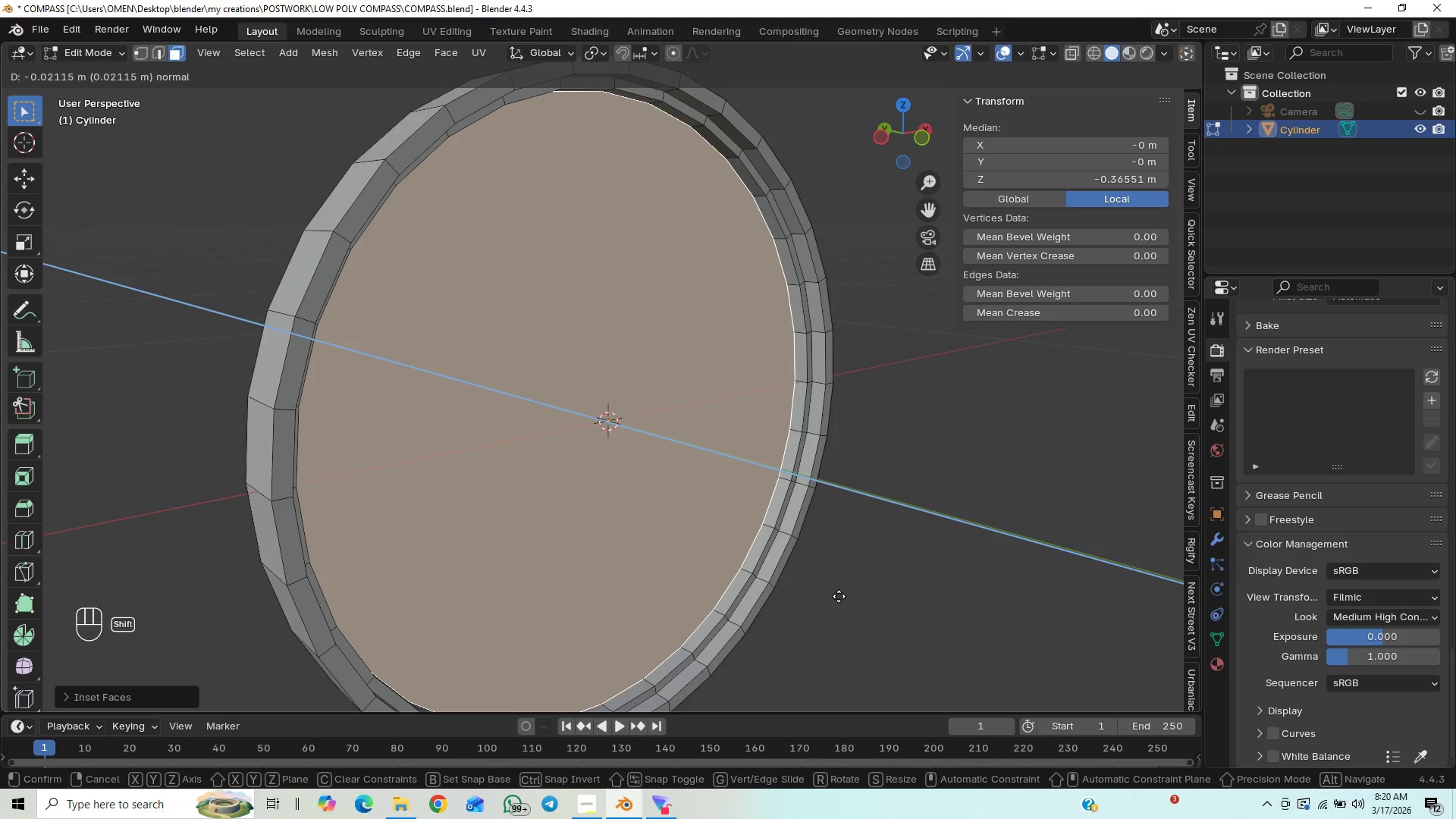 
hold_key(key=ShiftLeft, duration=1.5)
 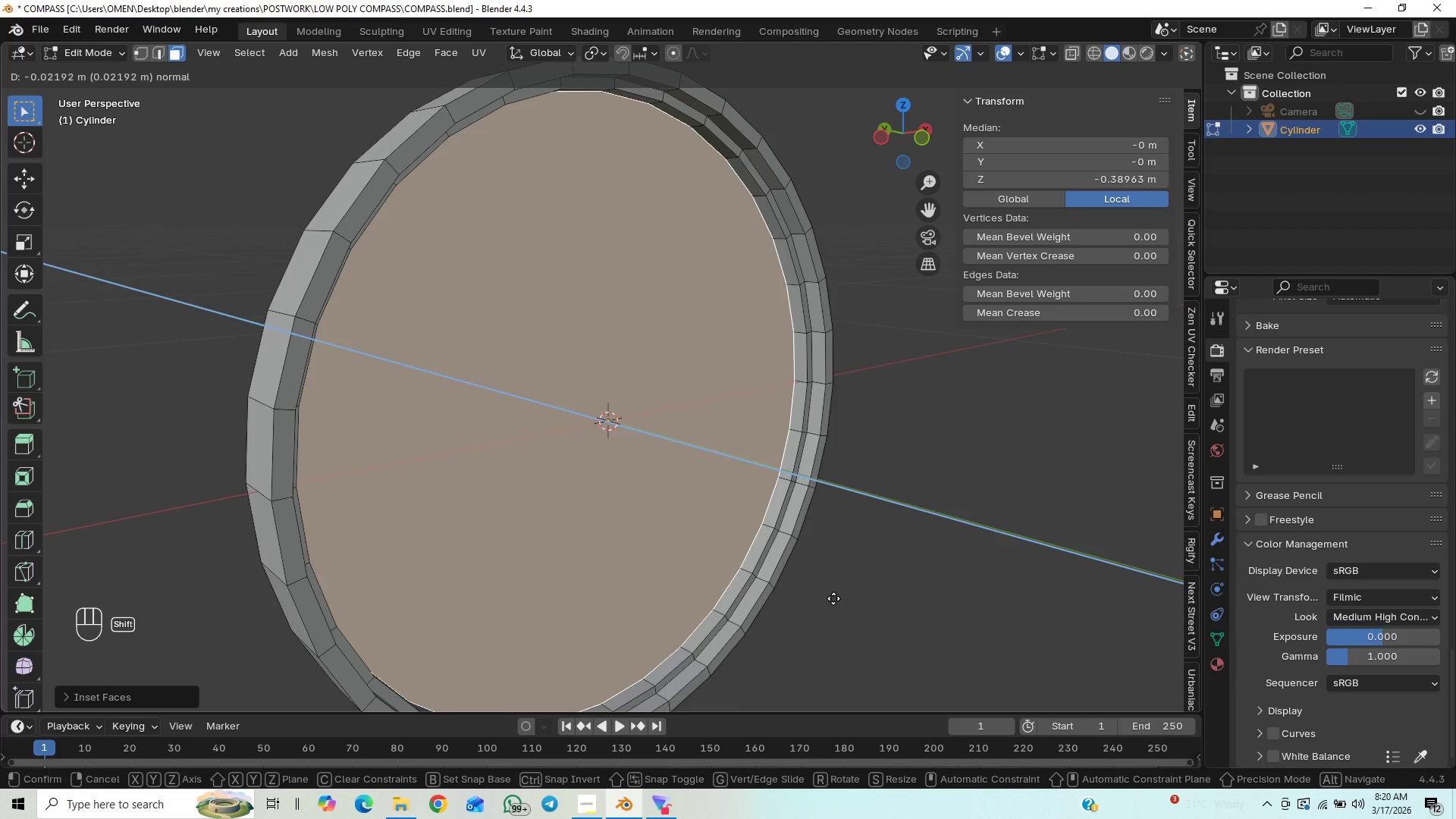 
hold_key(key=ShiftLeft, duration=1.5)
 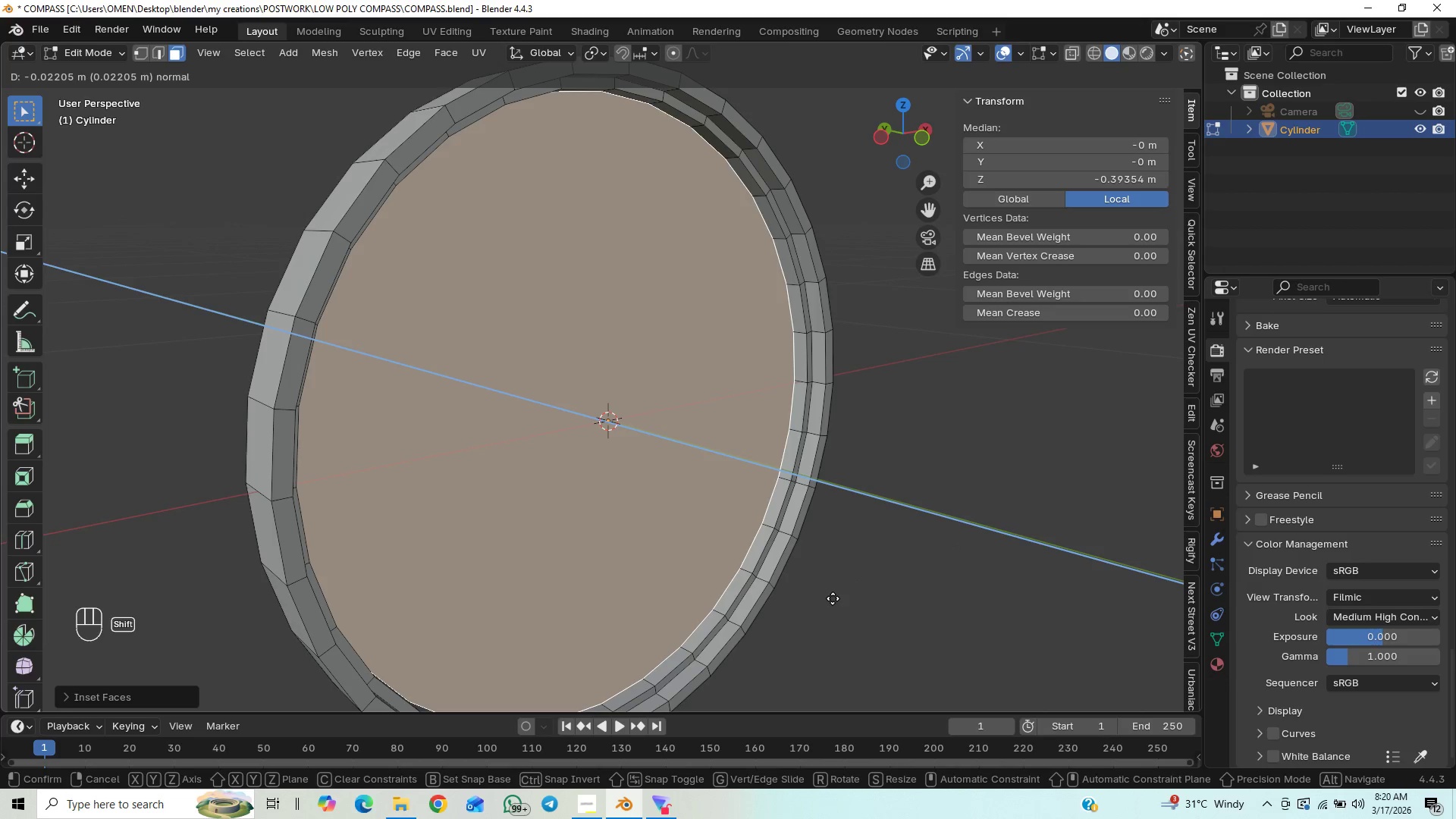 
hold_key(key=ShiftLeft, duration=1.51)
 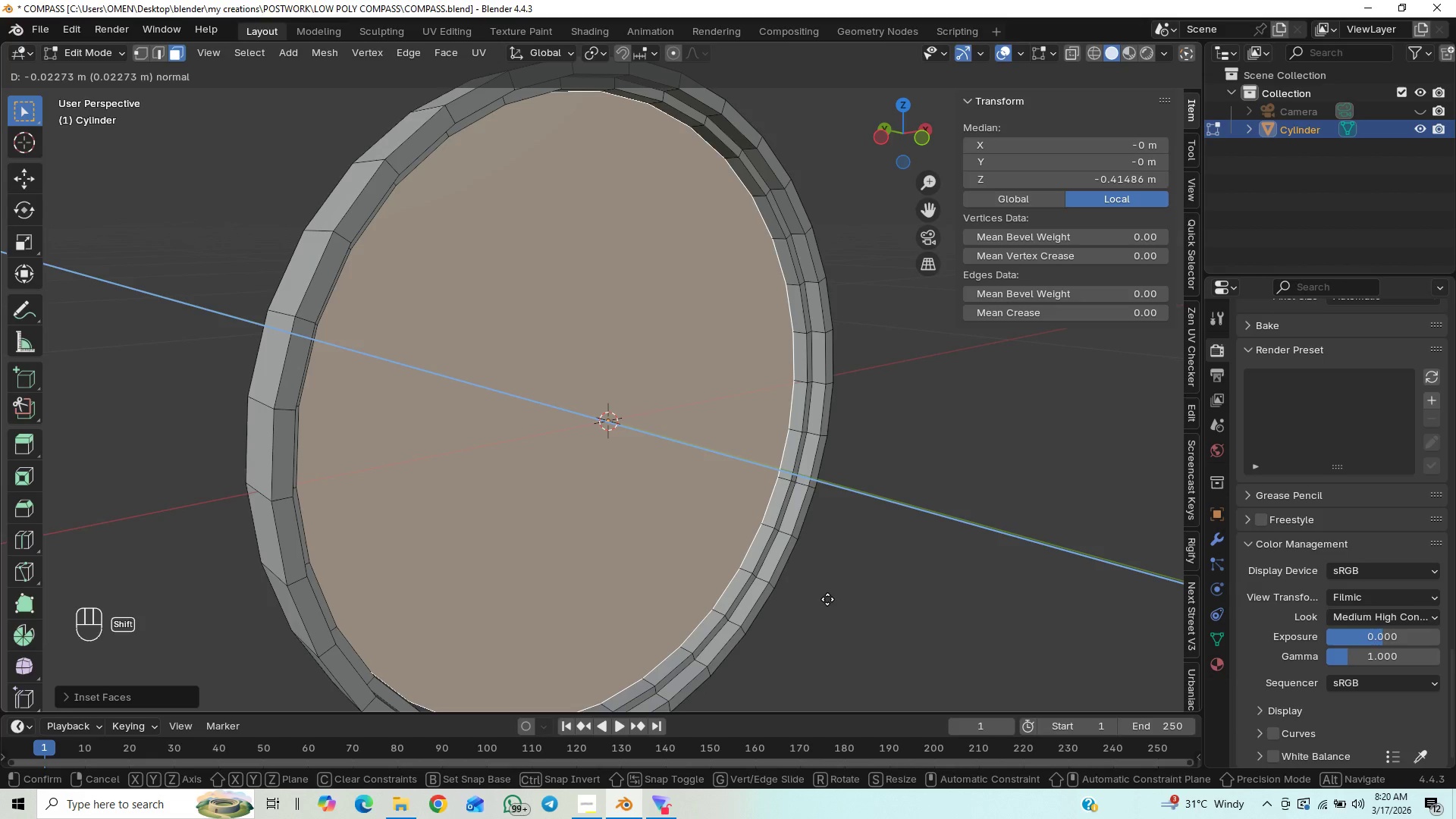 
hold_key(key=ShiftLeft, duration=1.5)
 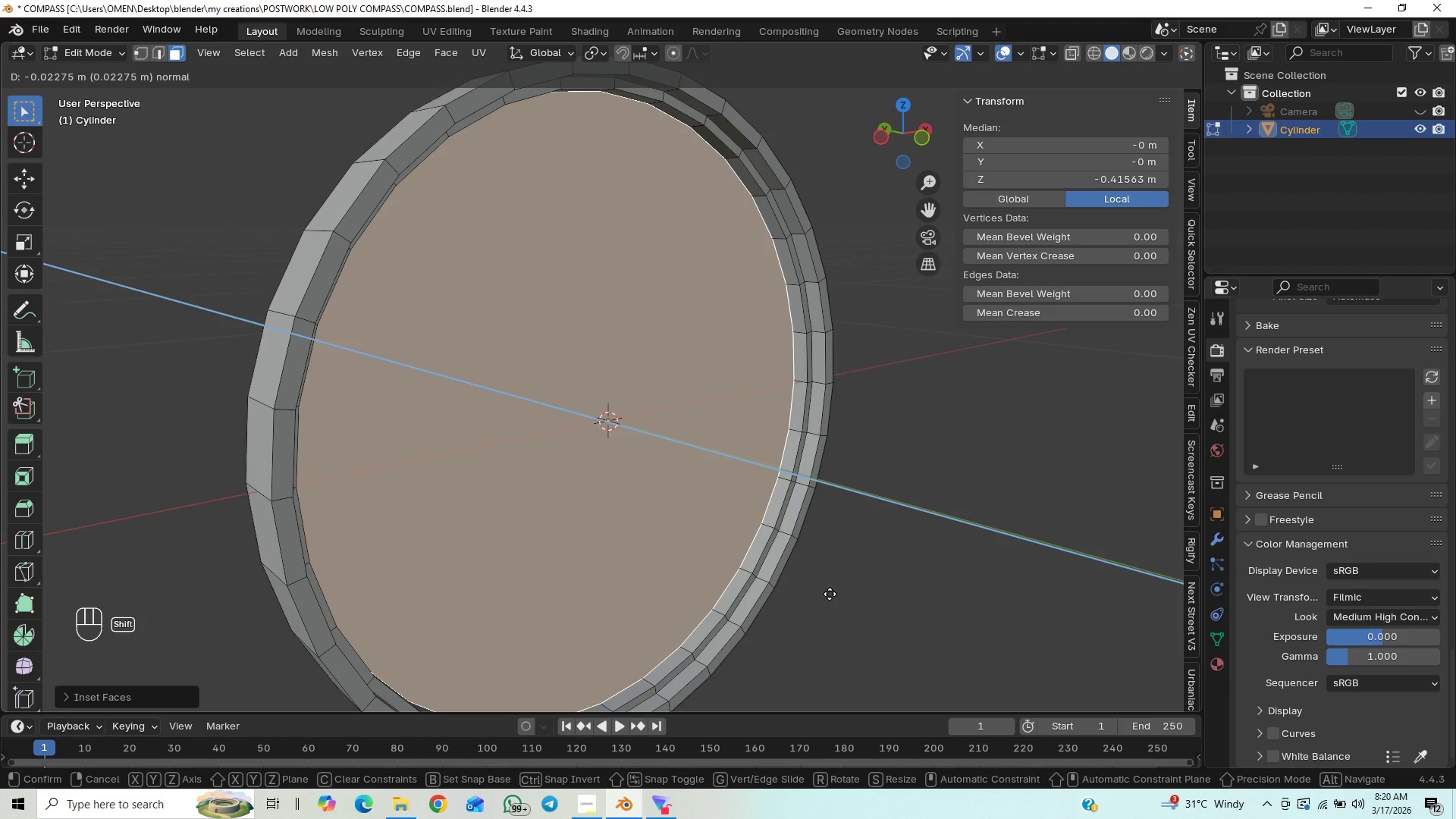 
hold_key(key=ShiftLeft, duration=1.52)
 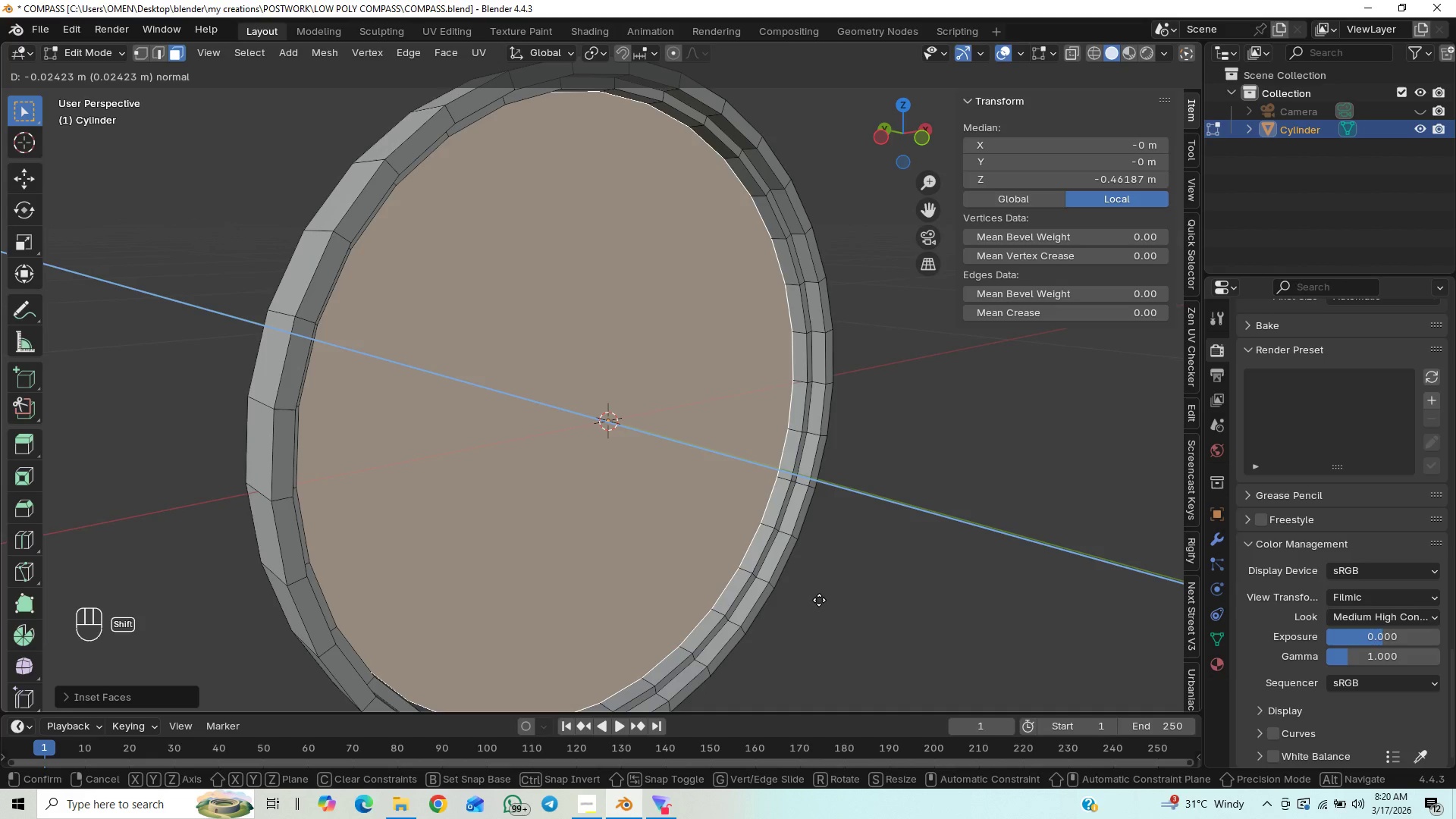 
hold_key(key=ShiftLeft, duration=1.5)
 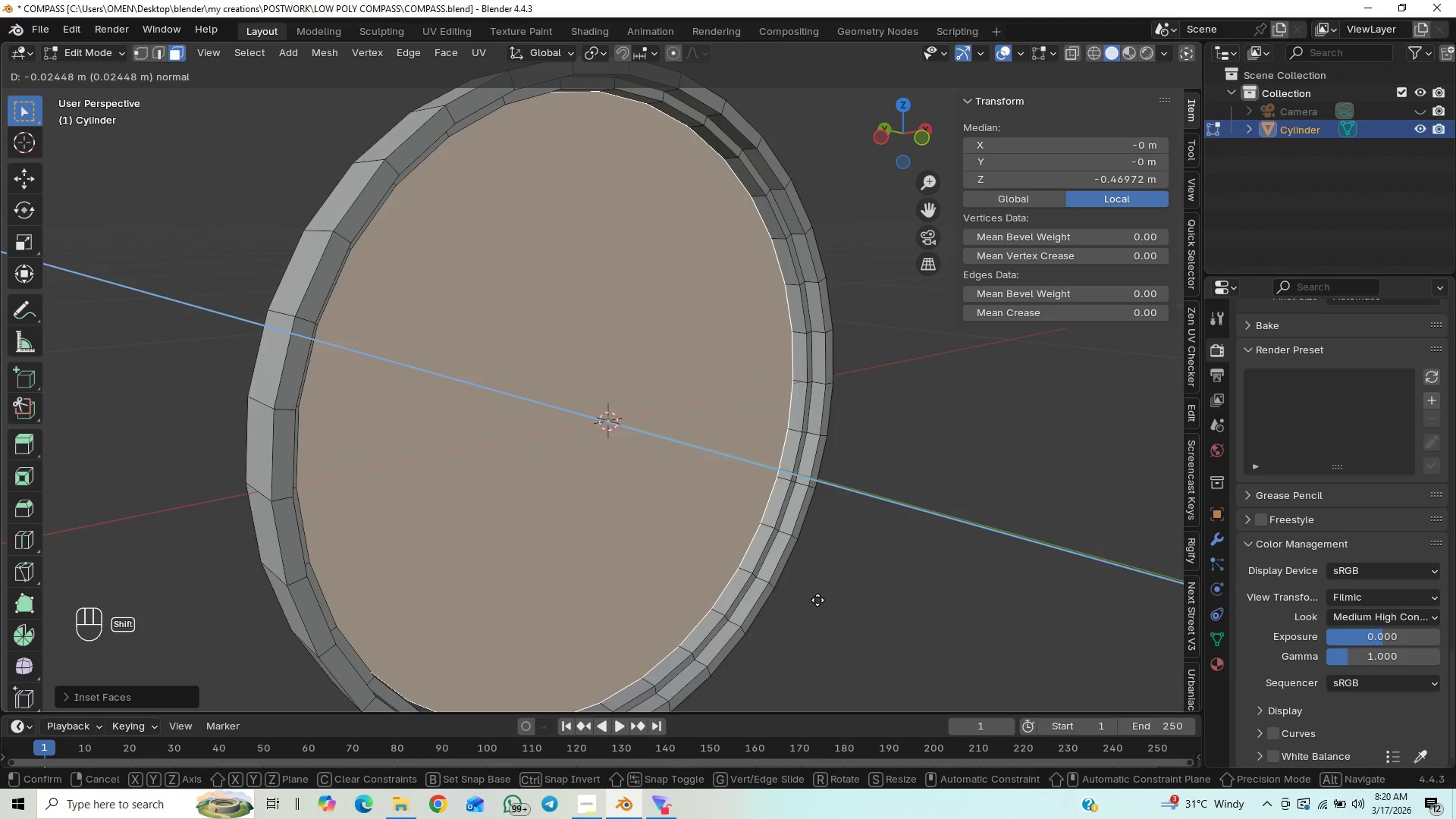 
hold_key(key=ShiftLeft, duration=1.5)
left_click([817, 600])
 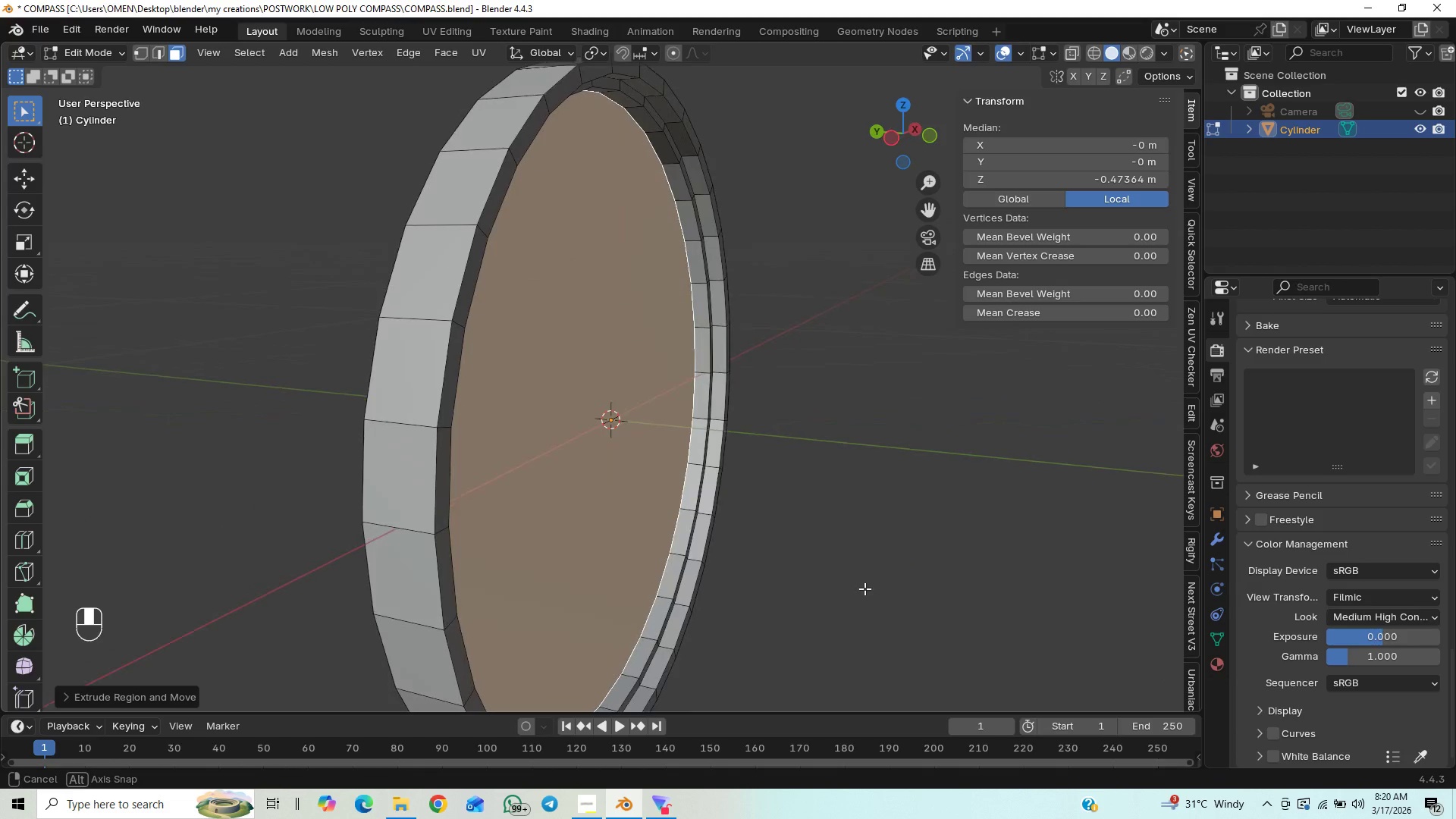 
type(gy)
 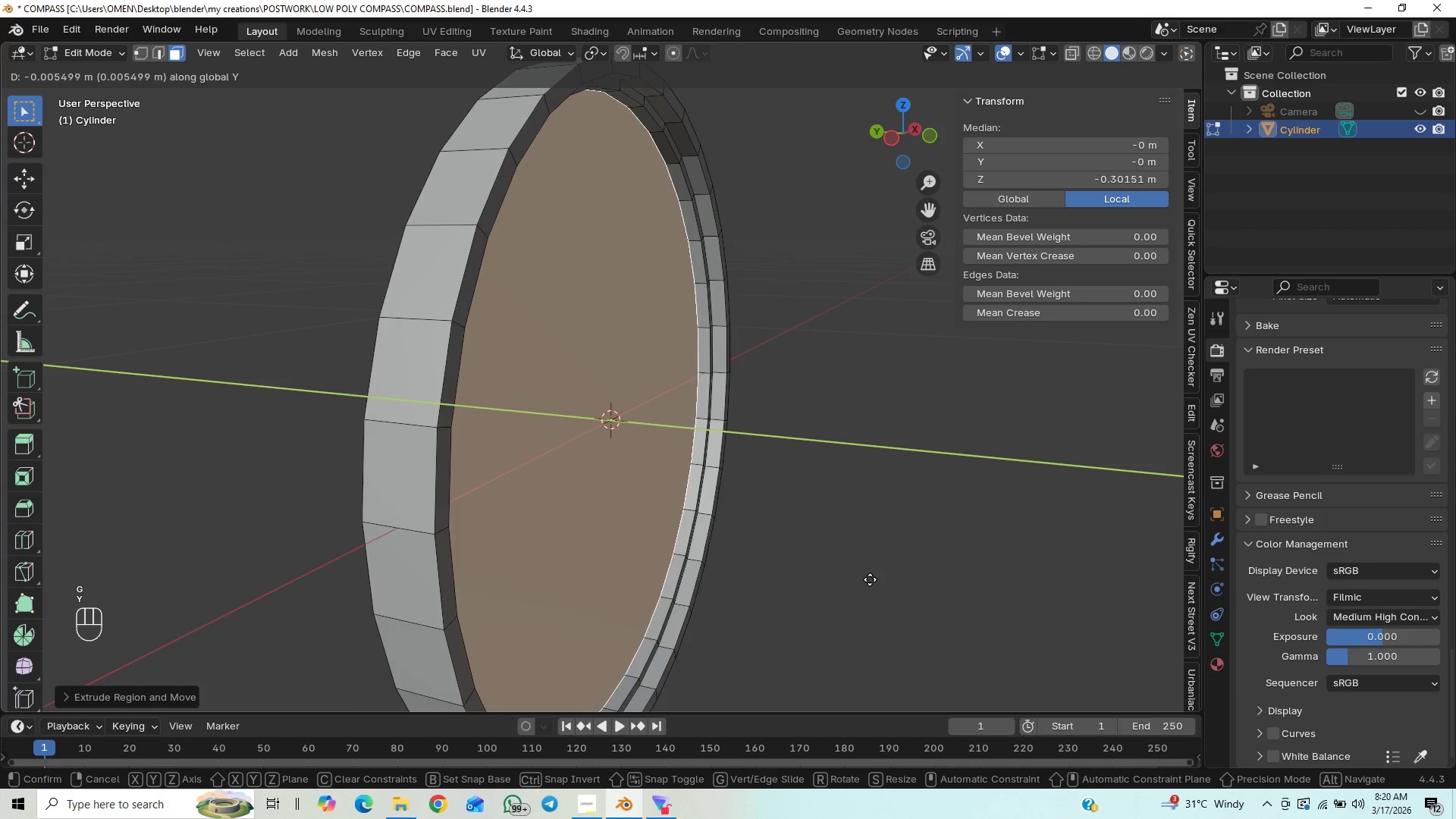 
right_click([867, 579])
 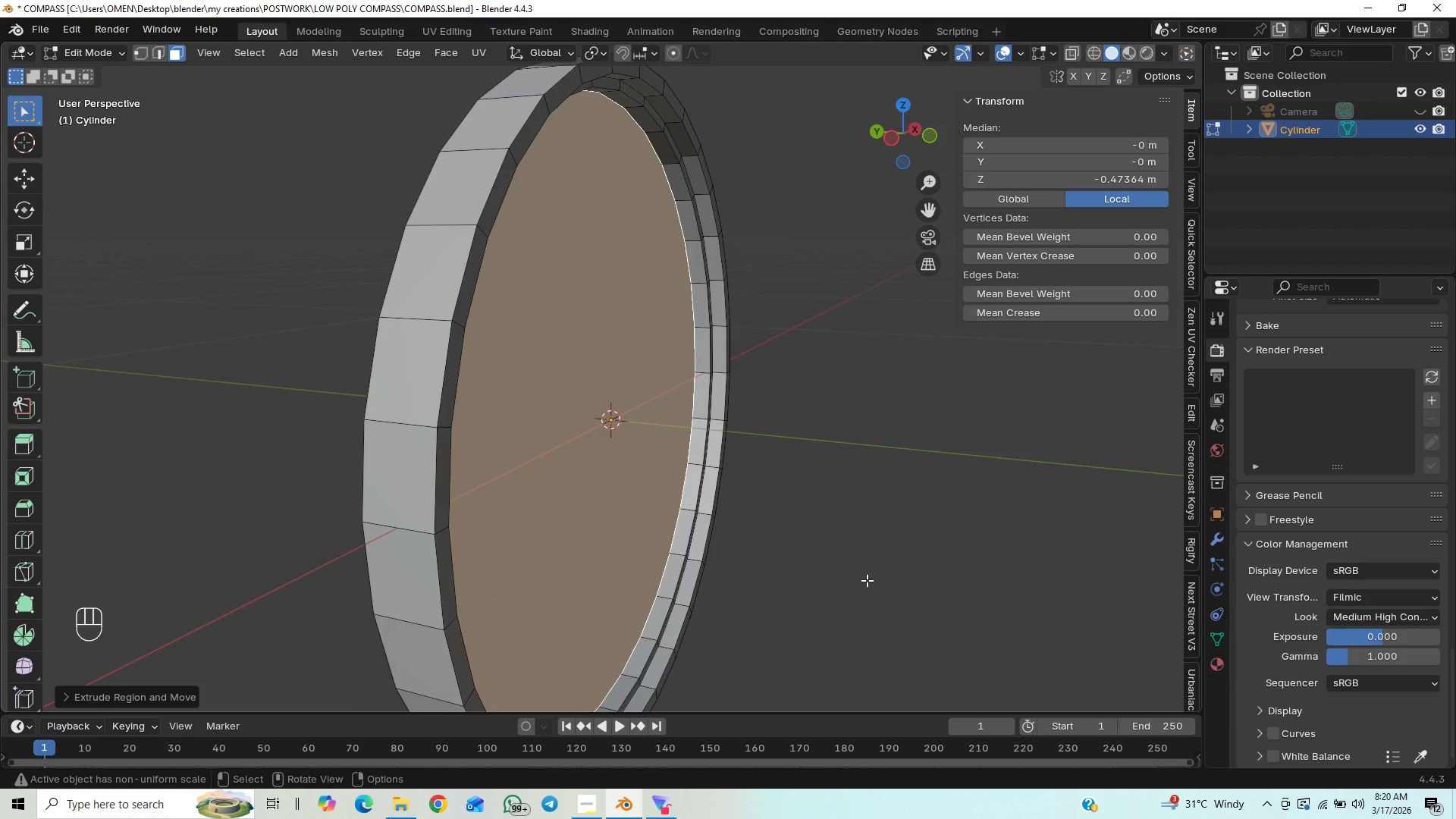 
key(Control+S)
 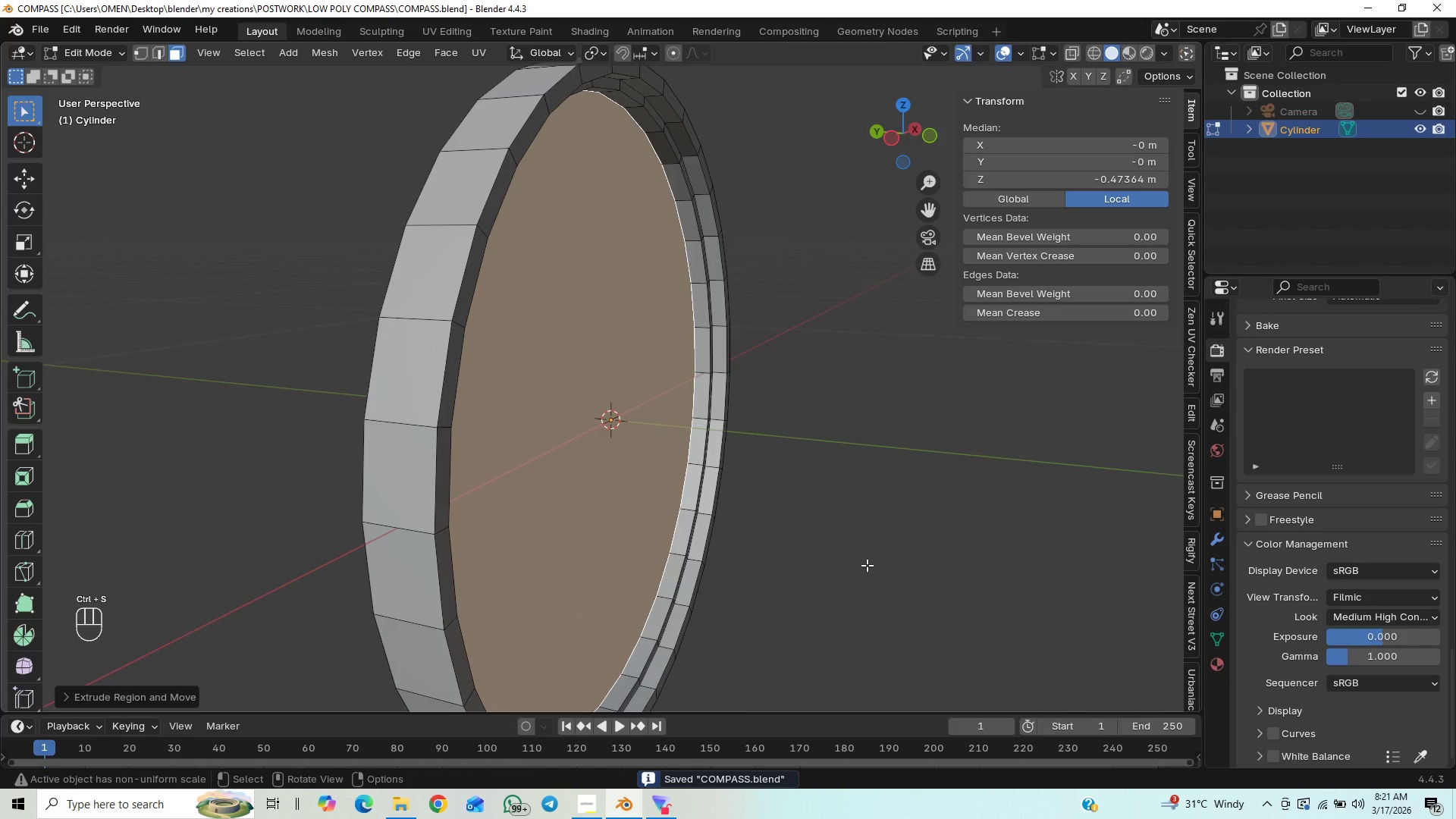 
scroll: coordinate [866, 562], scroll_direction: down, amount: 1.0
 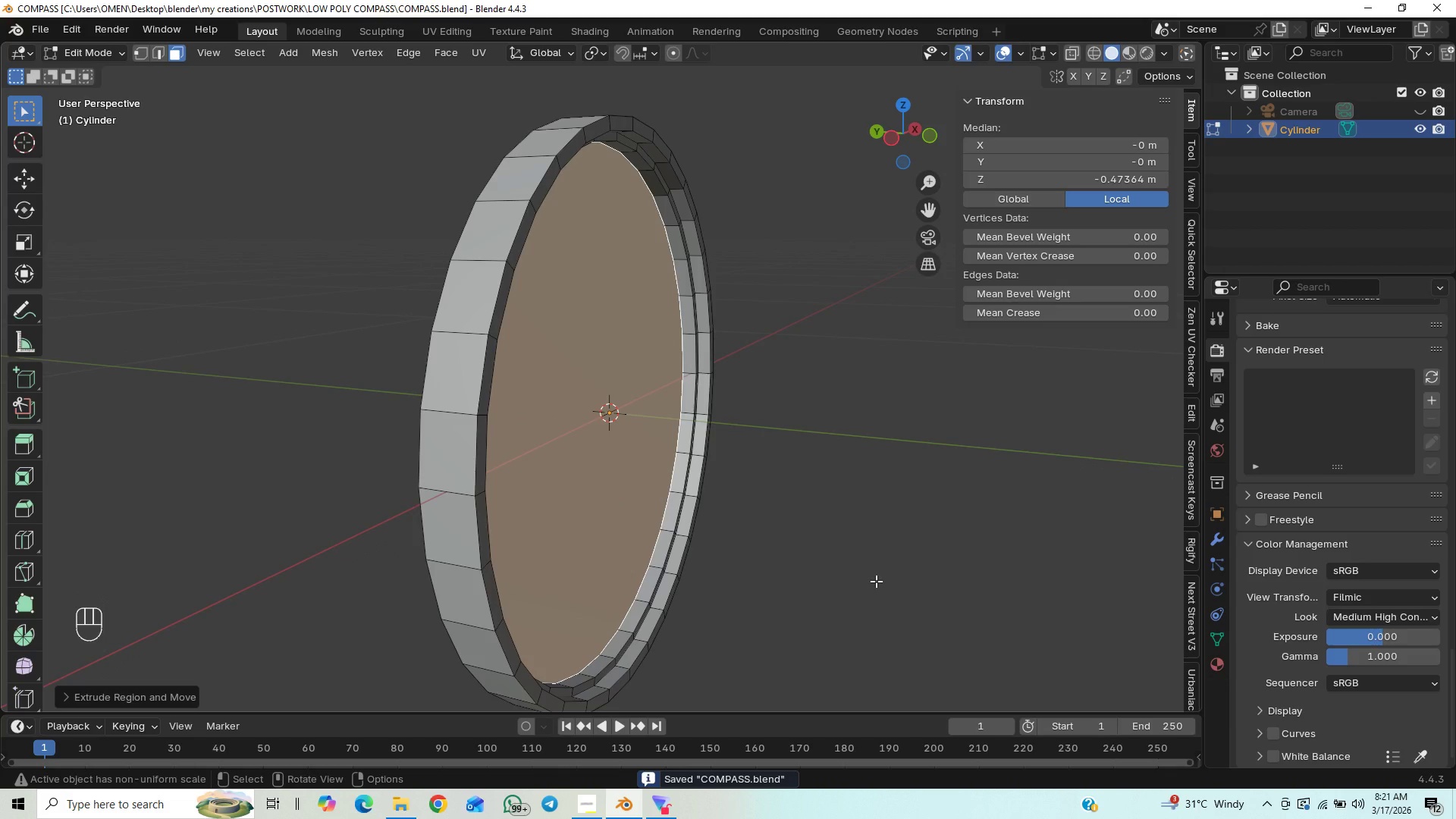 
key(Control+S)
 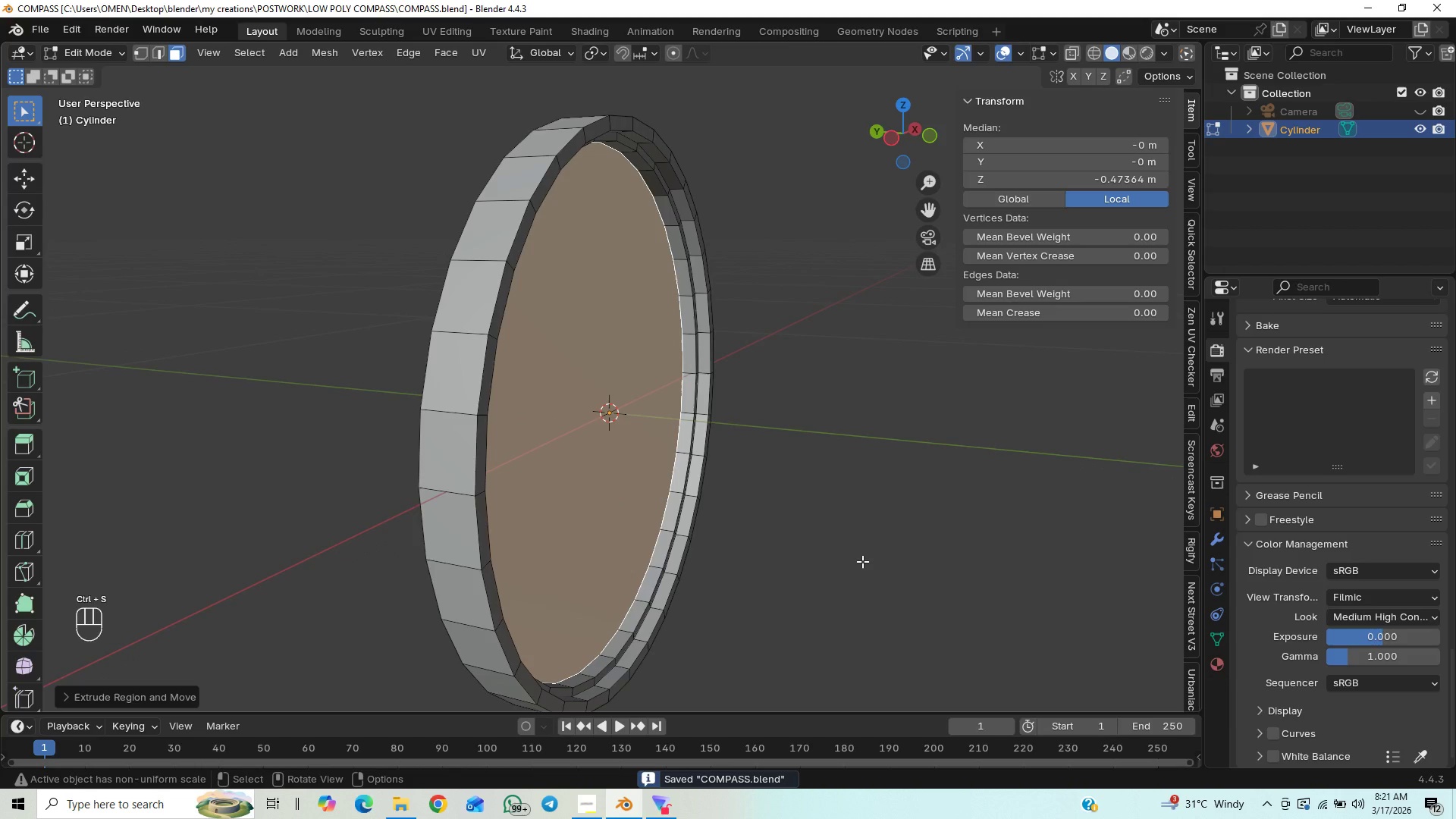 
middle_click([861, 561])
 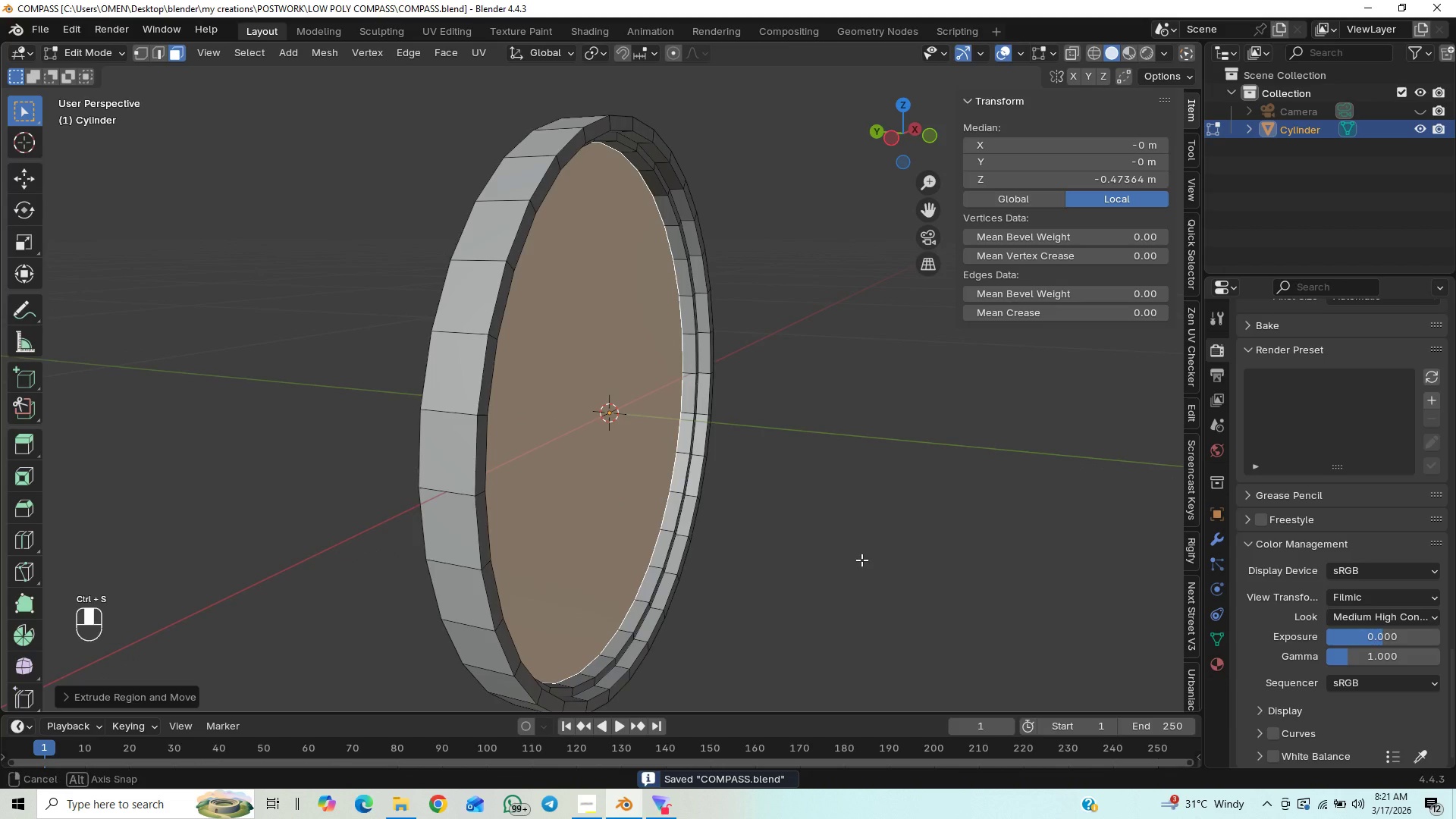 
scroll: coordinate [860, 560], scroll_direction: up, amount: 1.0
 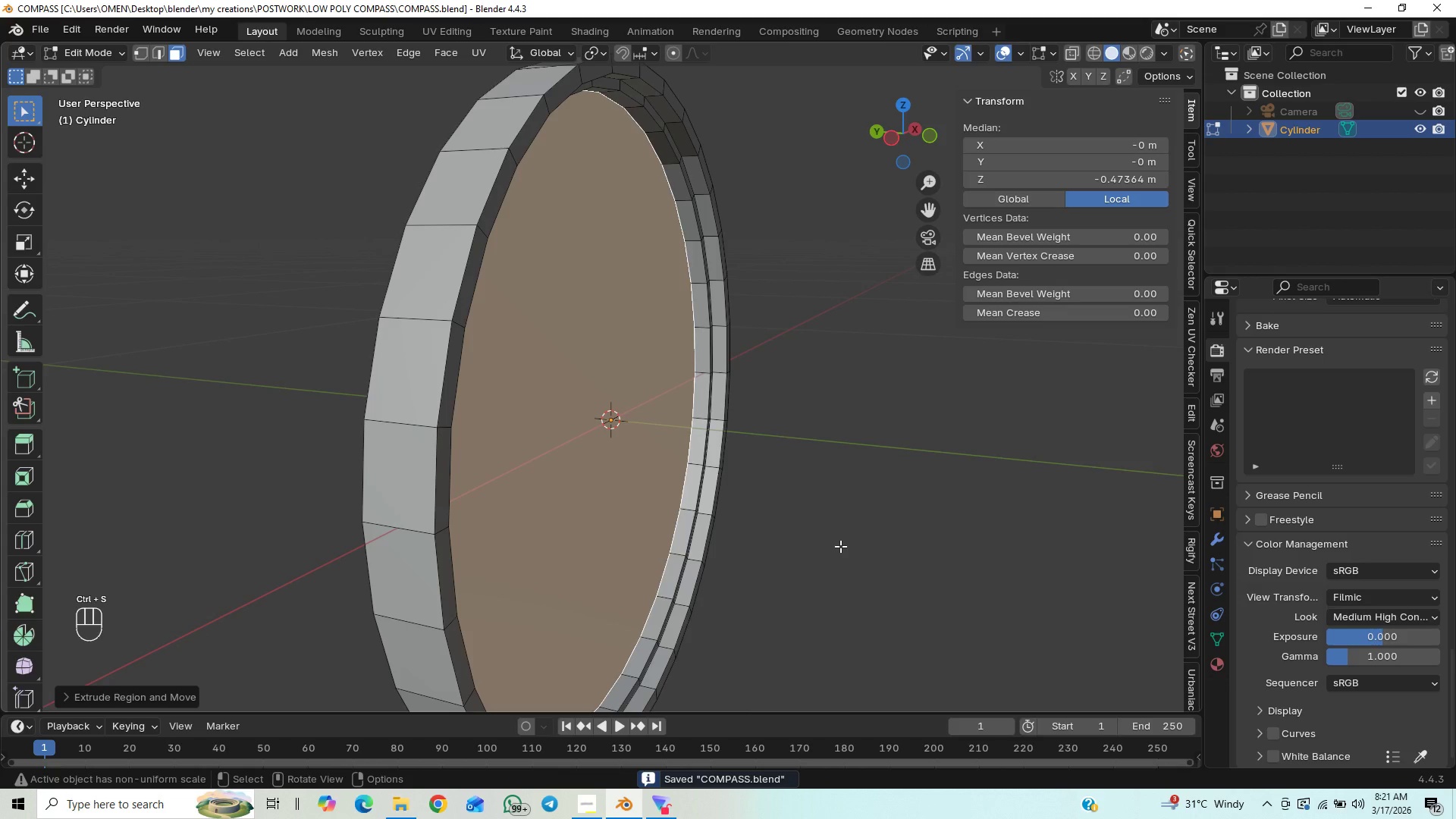 
scroll: coordinate [838, 552], scroll_direction: down, amount: 1.0
 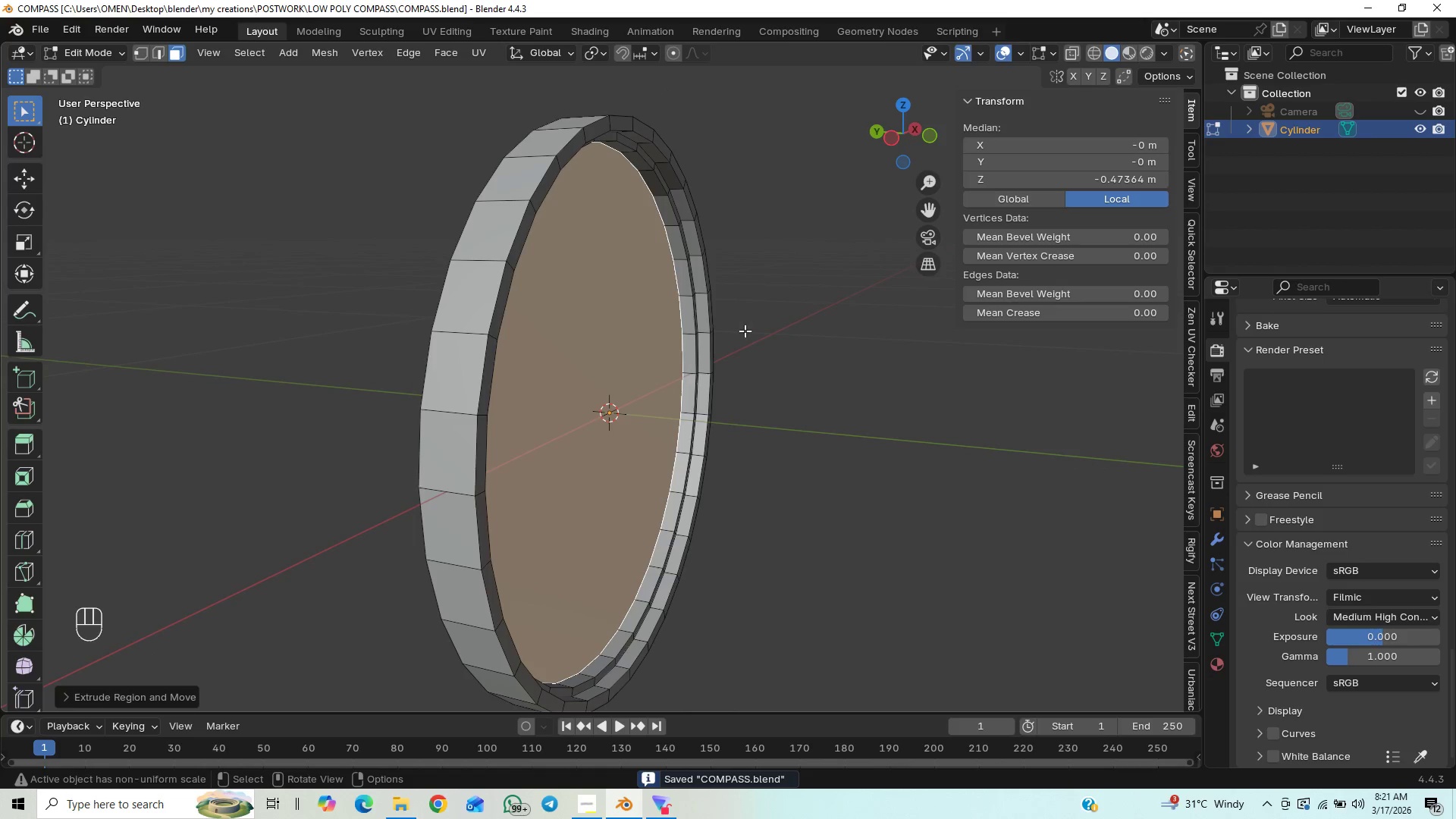 
key(Control+R)
 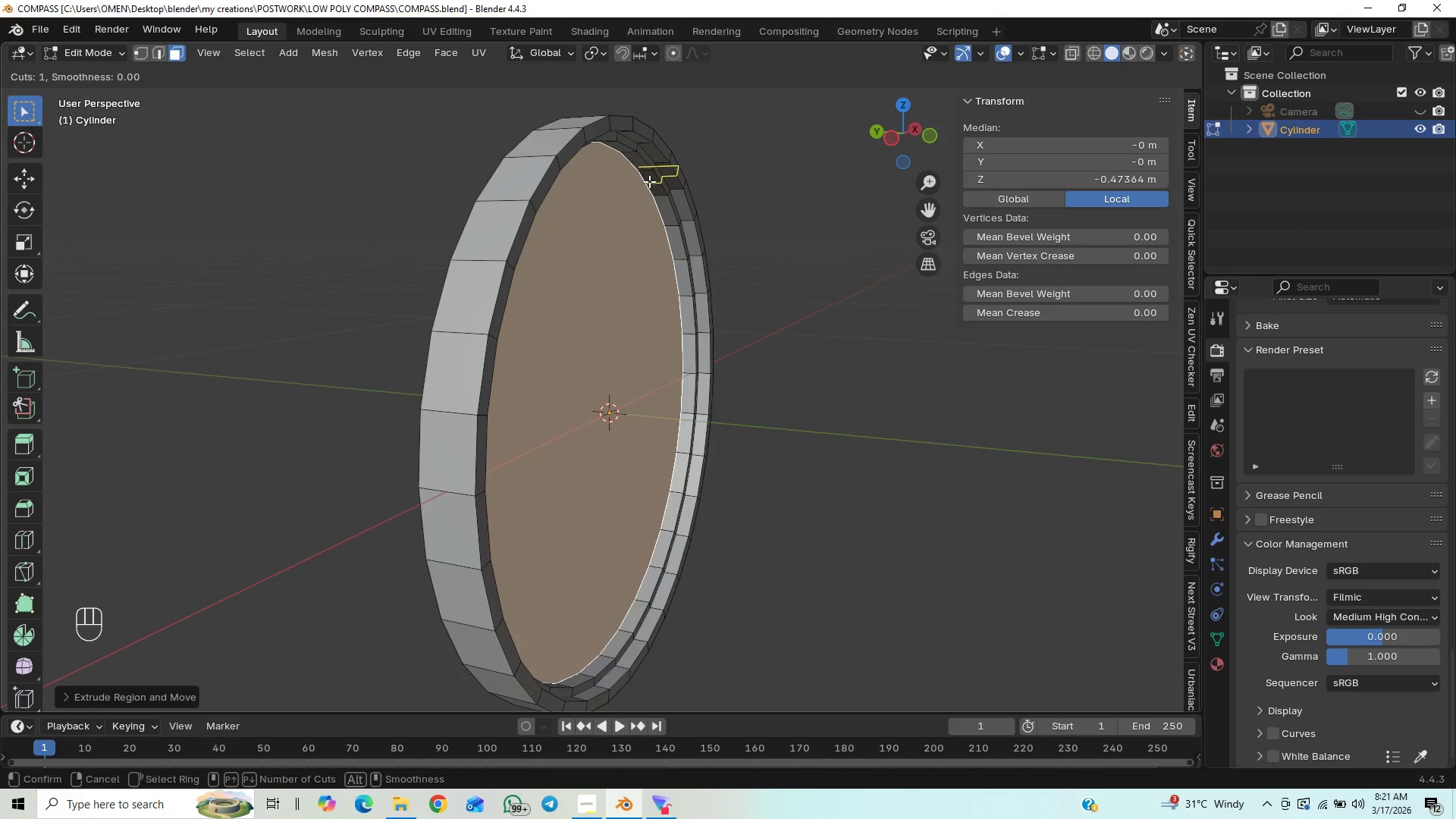 
wait(21.8)
 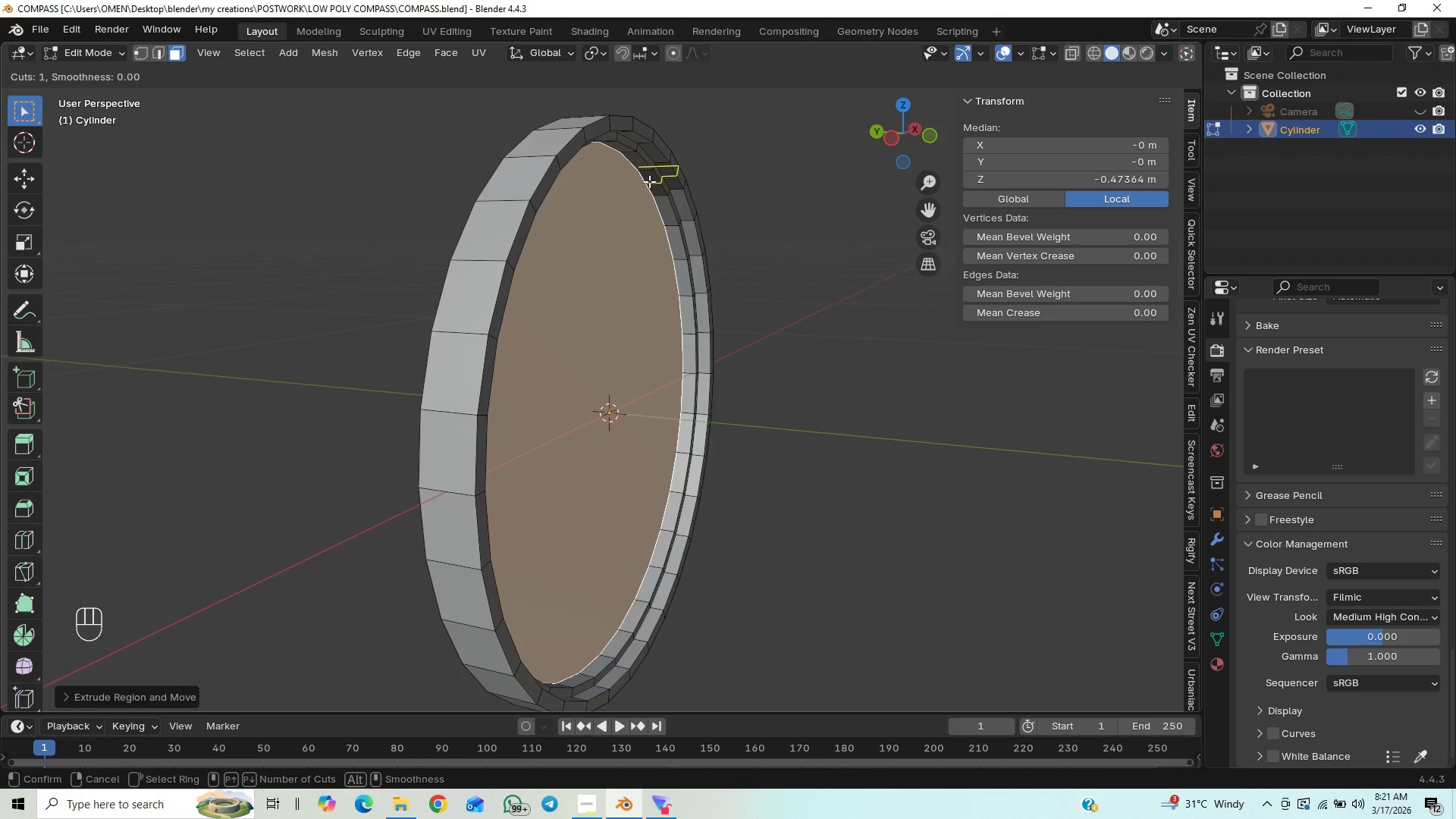 
scroll: coordinate [629, 150], scroll_direction: up, amount: 7.0
 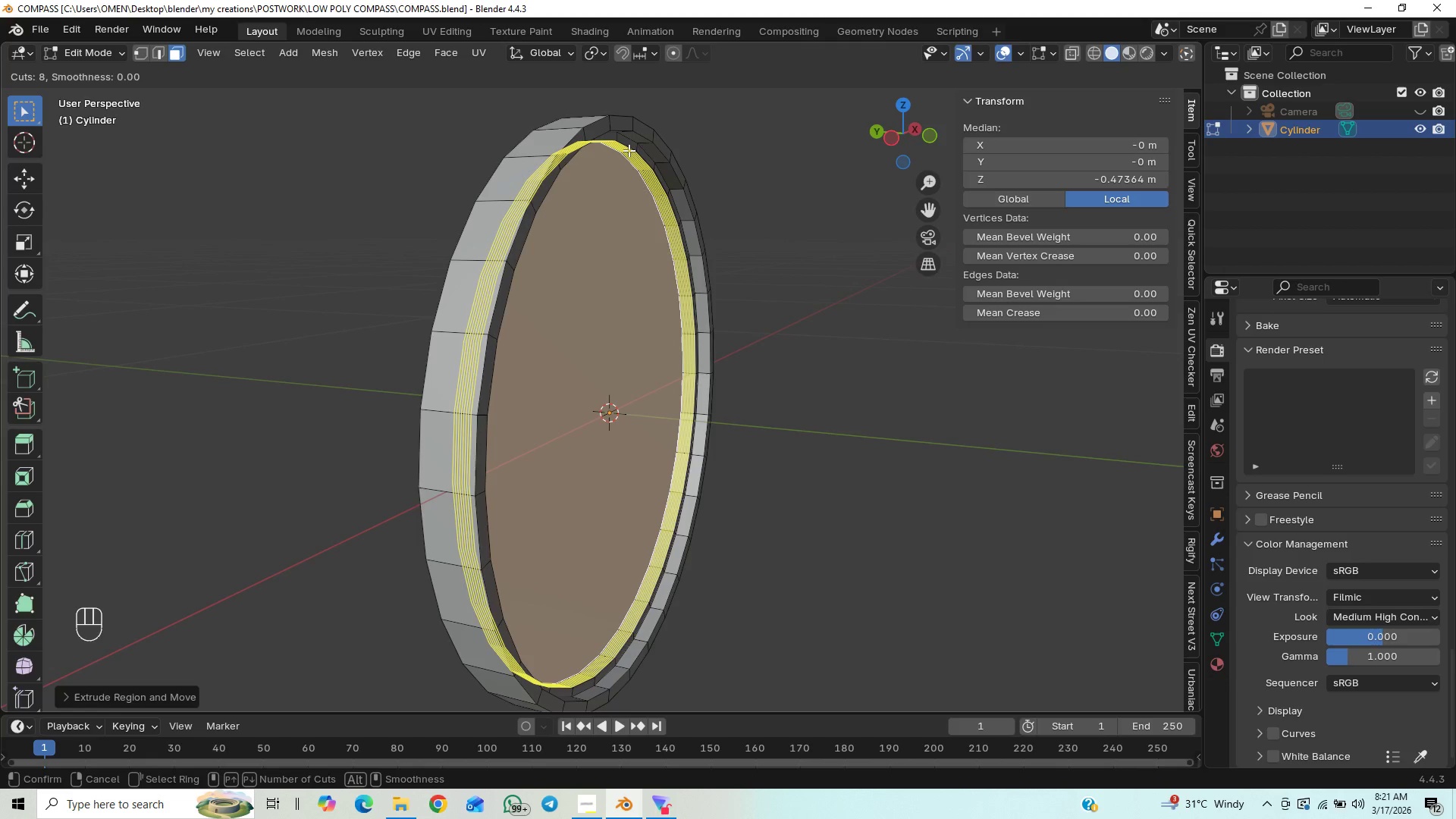 
scroll: coordinate [629, 150], scroll_direction: down, amount: 4.0
 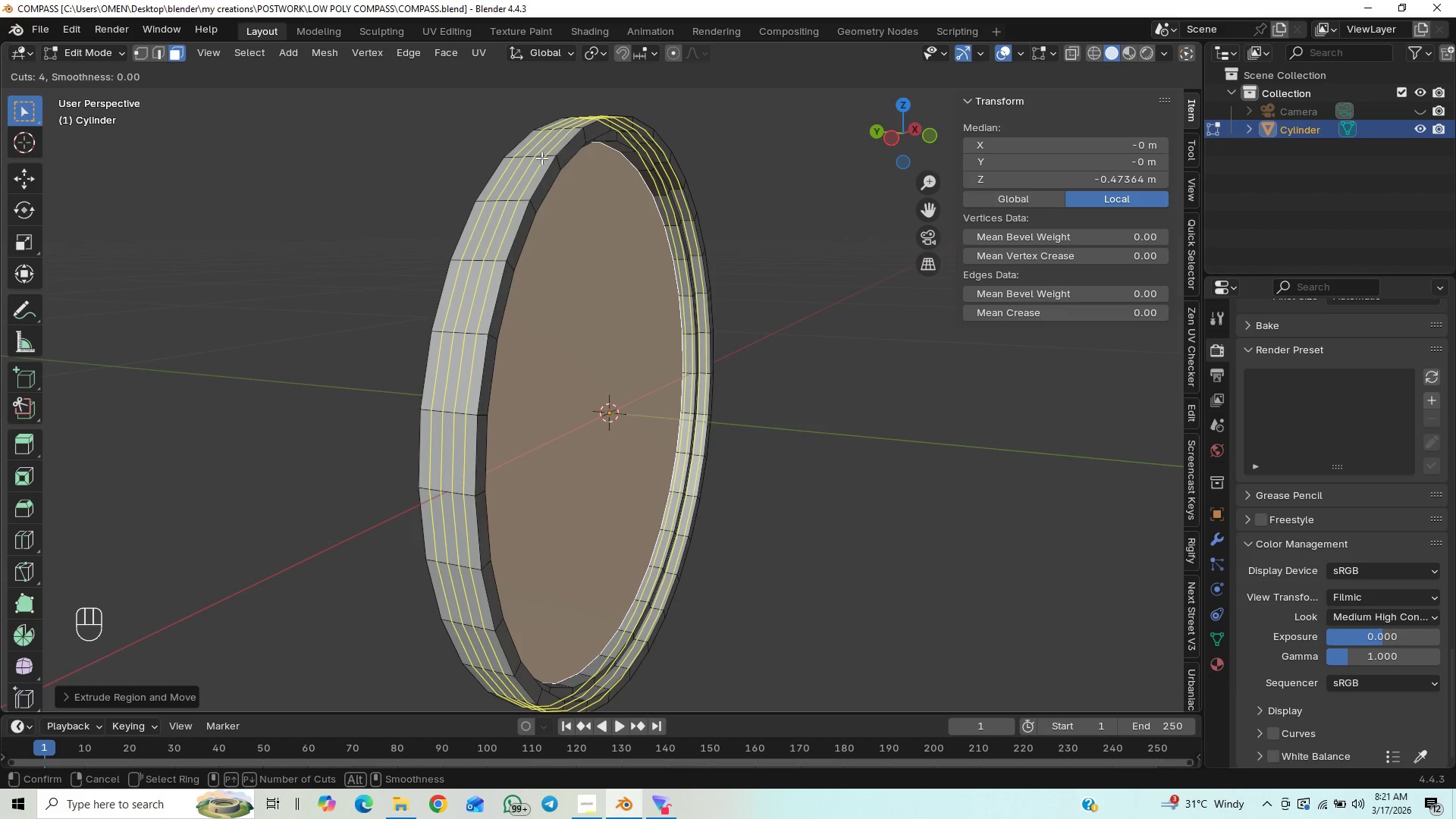 
wait(6.41)
 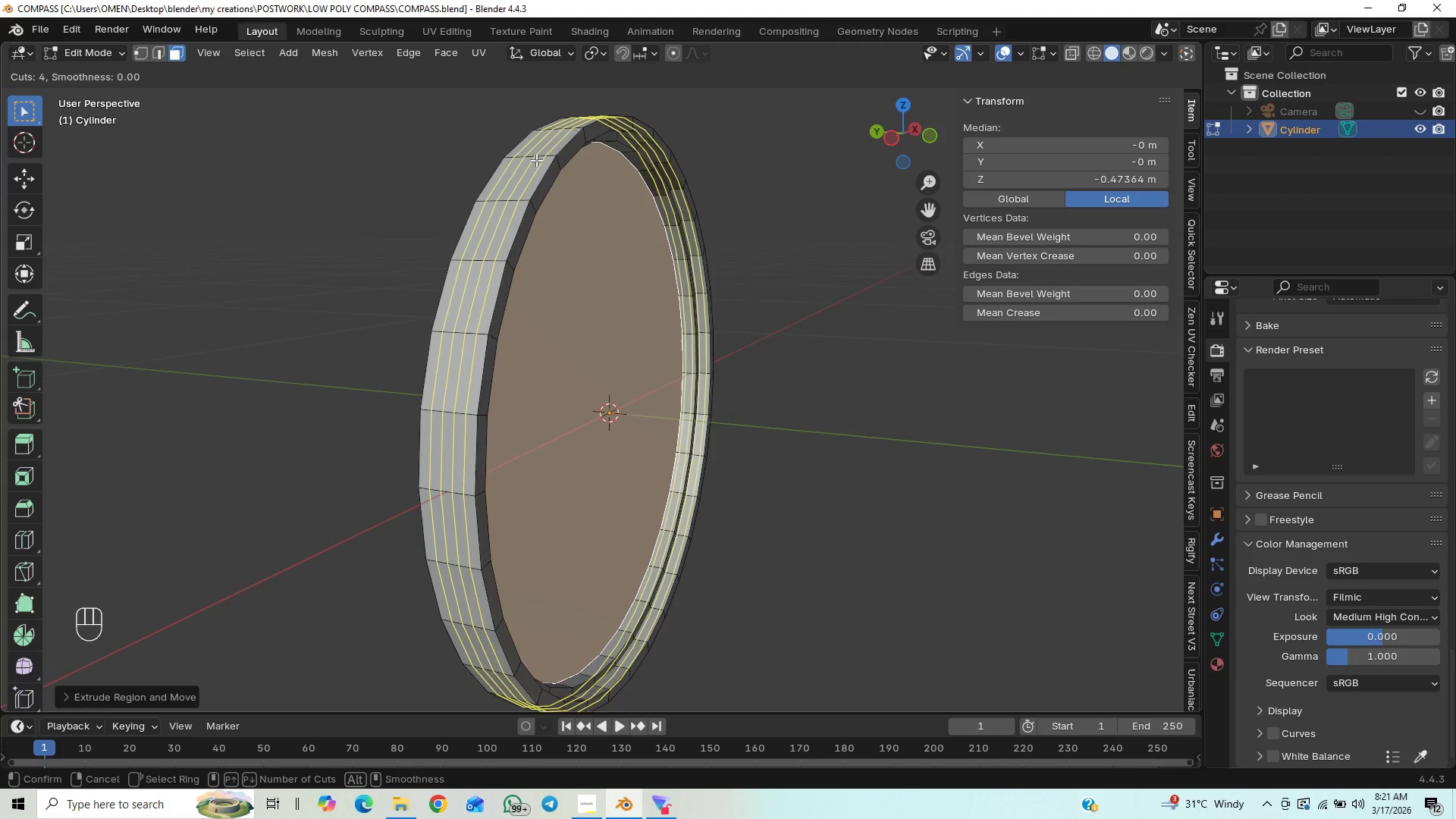 
scroll: coordinate [541, 162], scroll_direction: up, amount: 3.0
 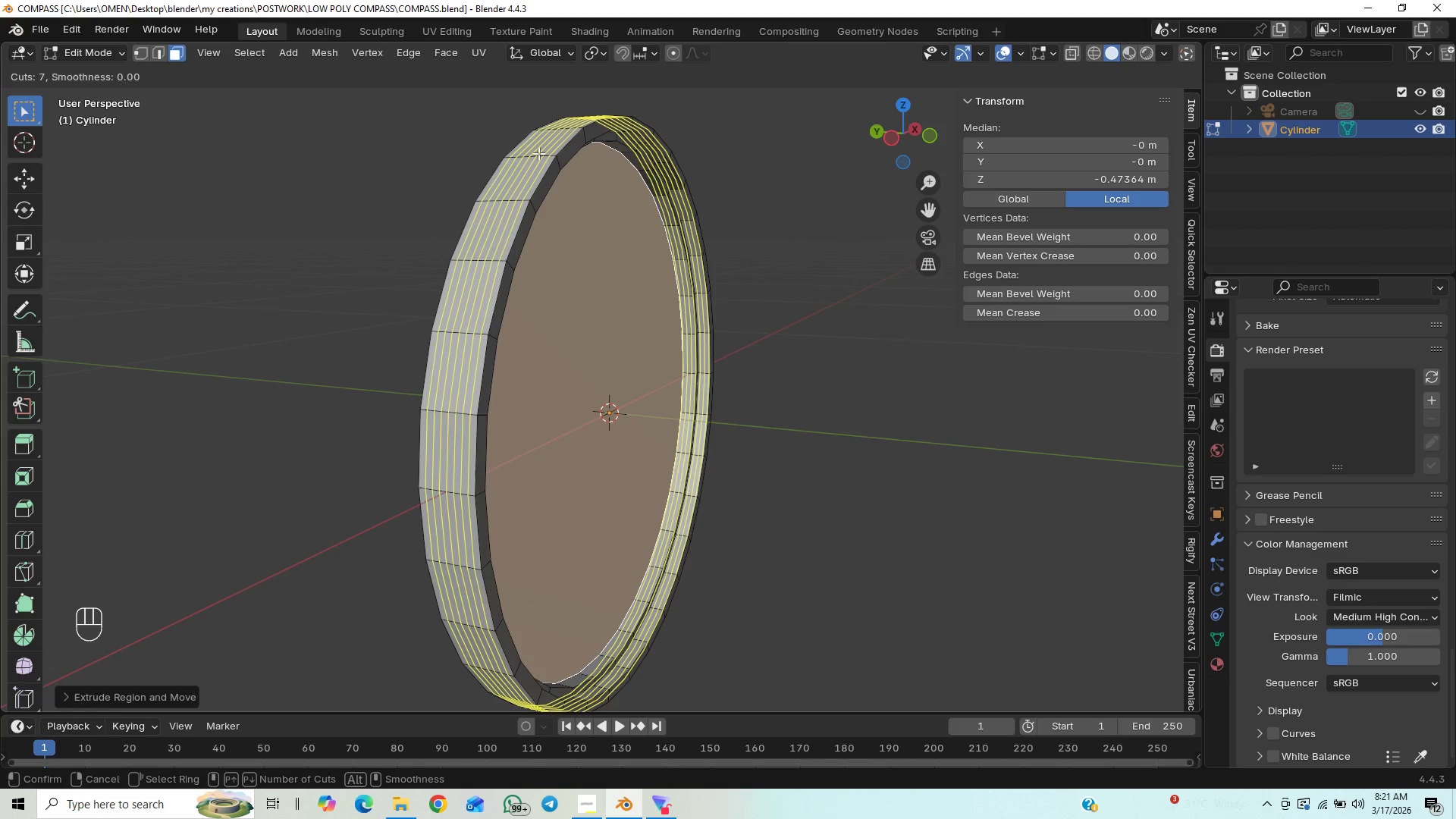 
scroll: coordinate [538, 153], scroll_direction: down, amount: 2.0
 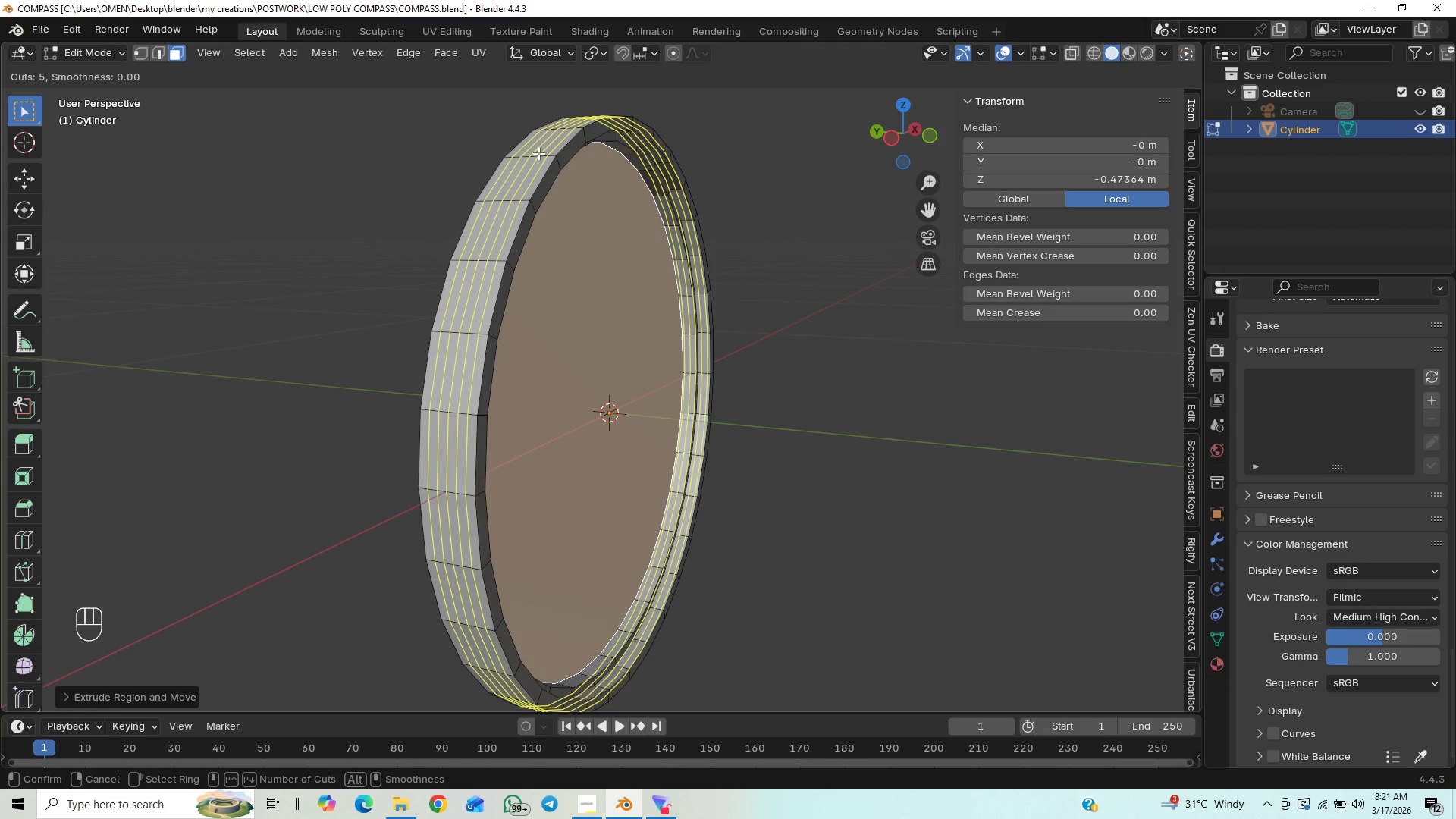 
wait(5.09)
 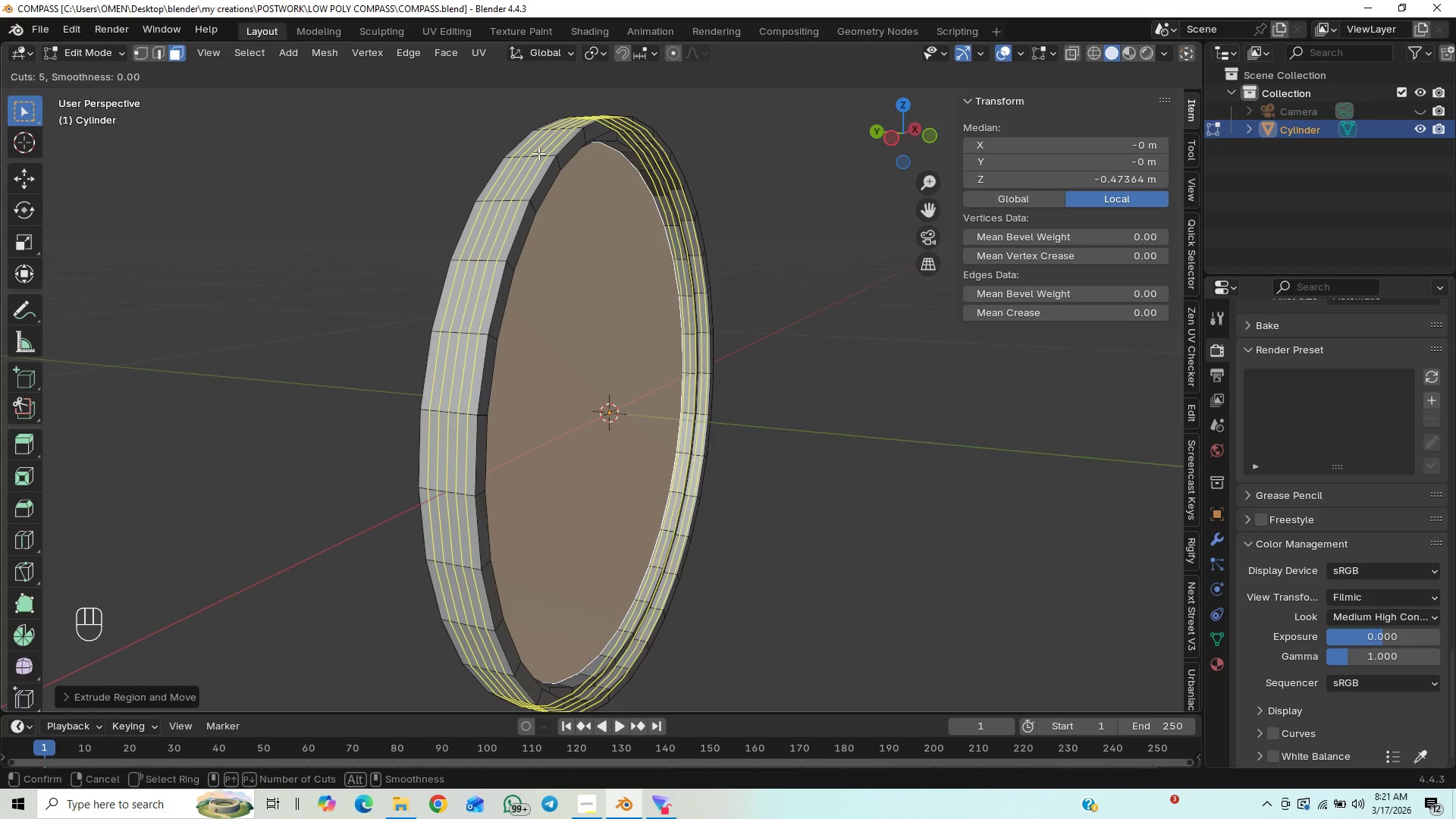 
left_click([538, 153])
 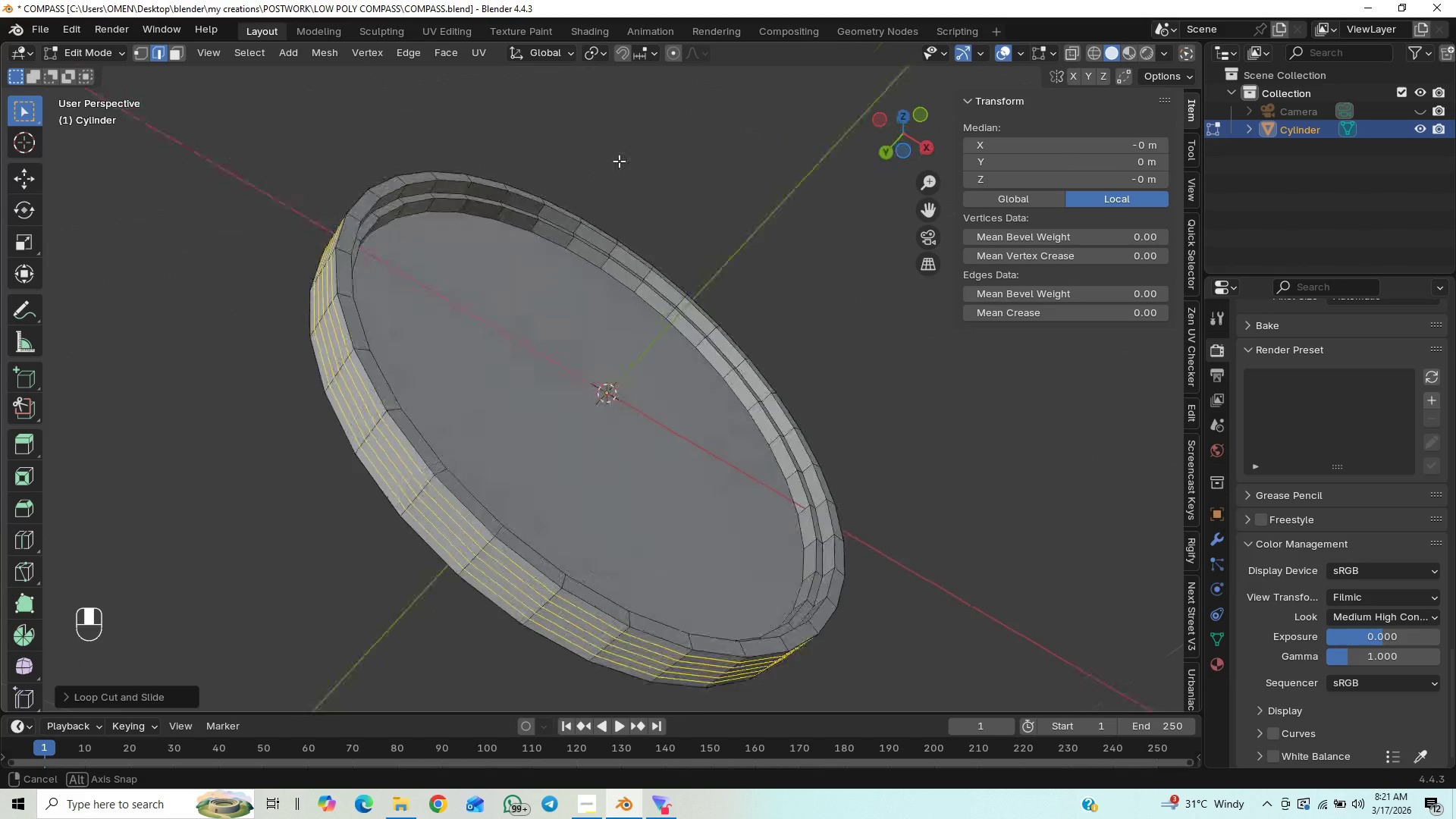 
scroll: coordinate [441, 275], scroll_direction: down, amount: 1.0
 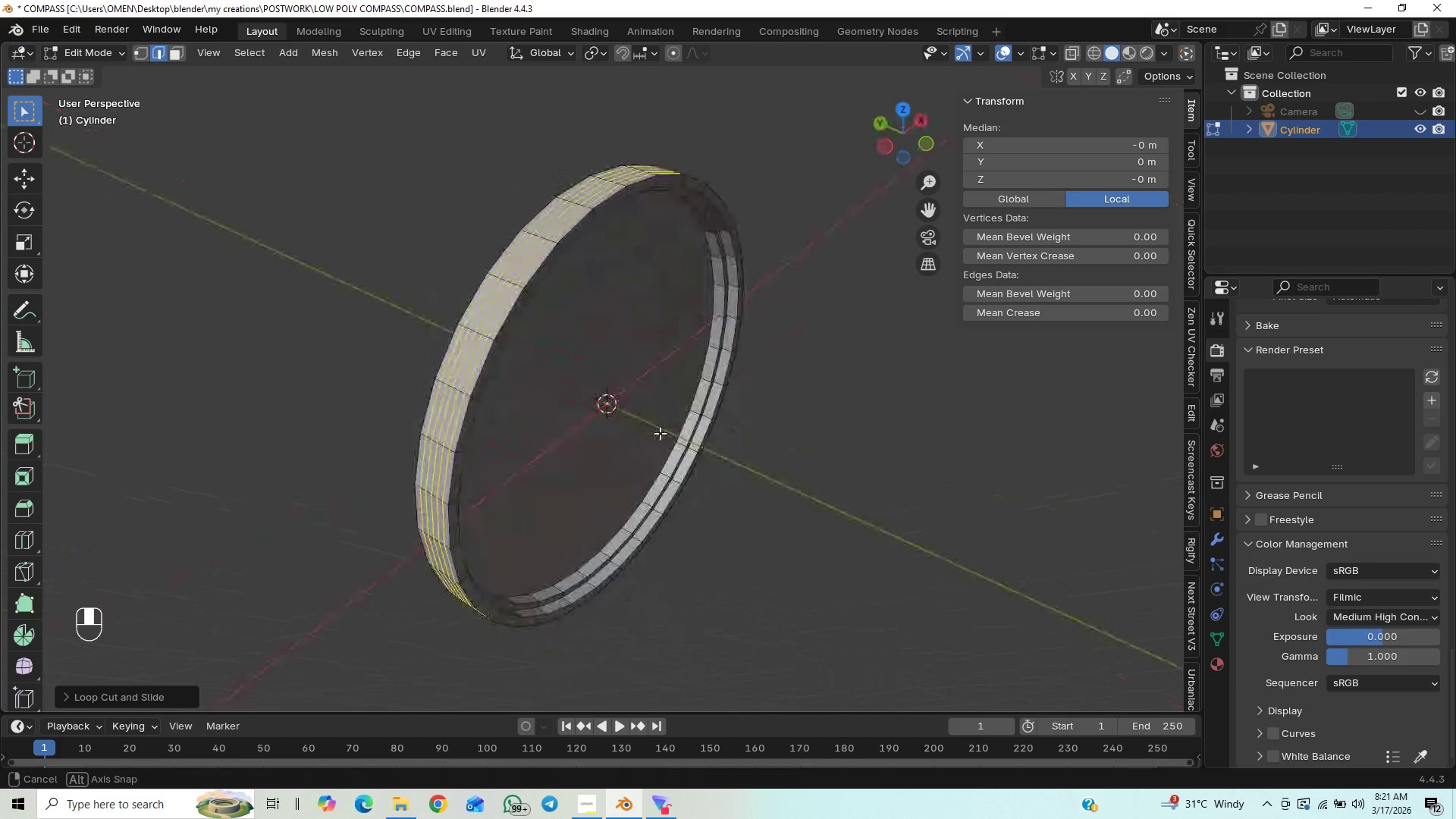 
wait(9.81)
 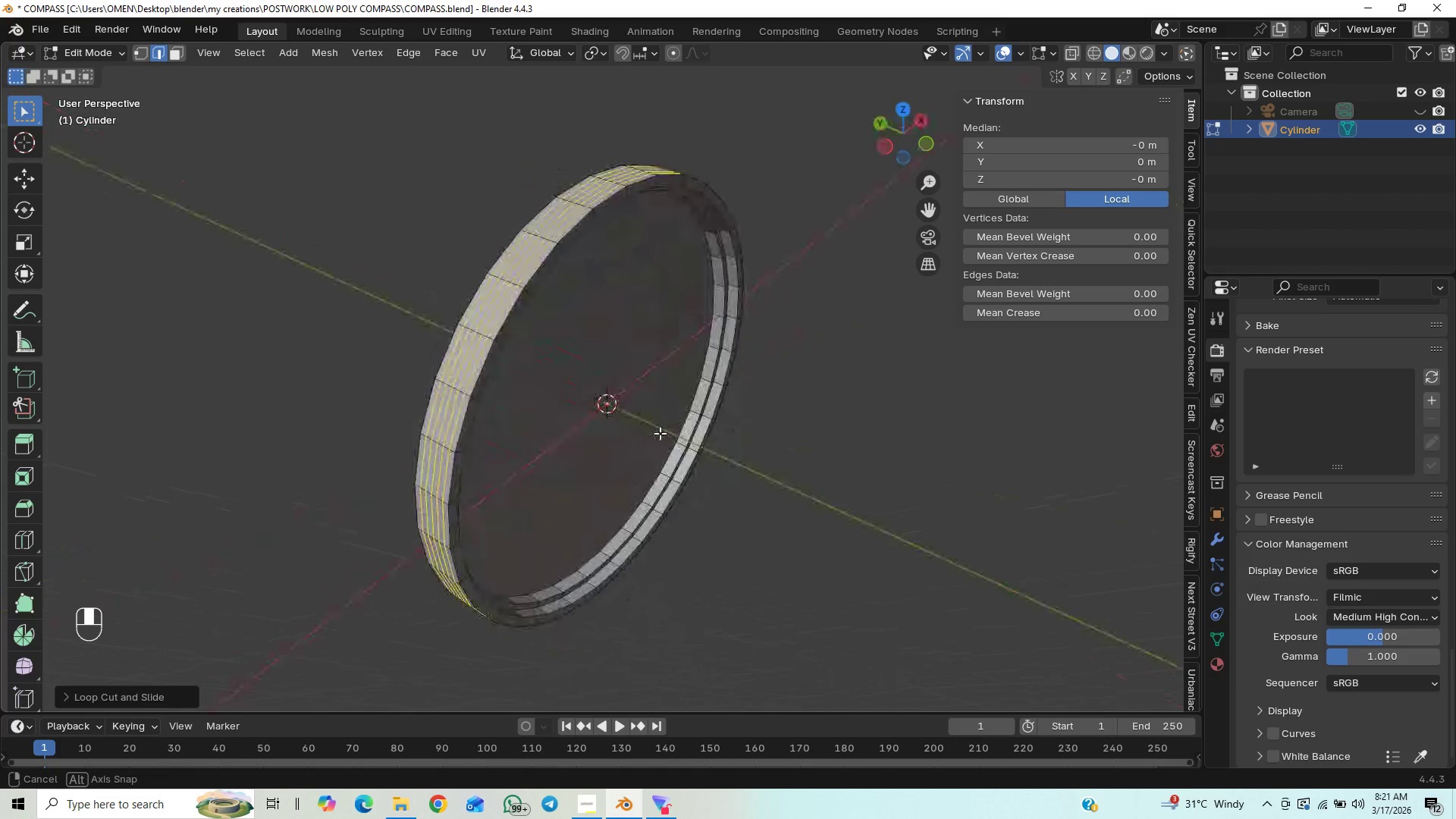 
key(Tab)
 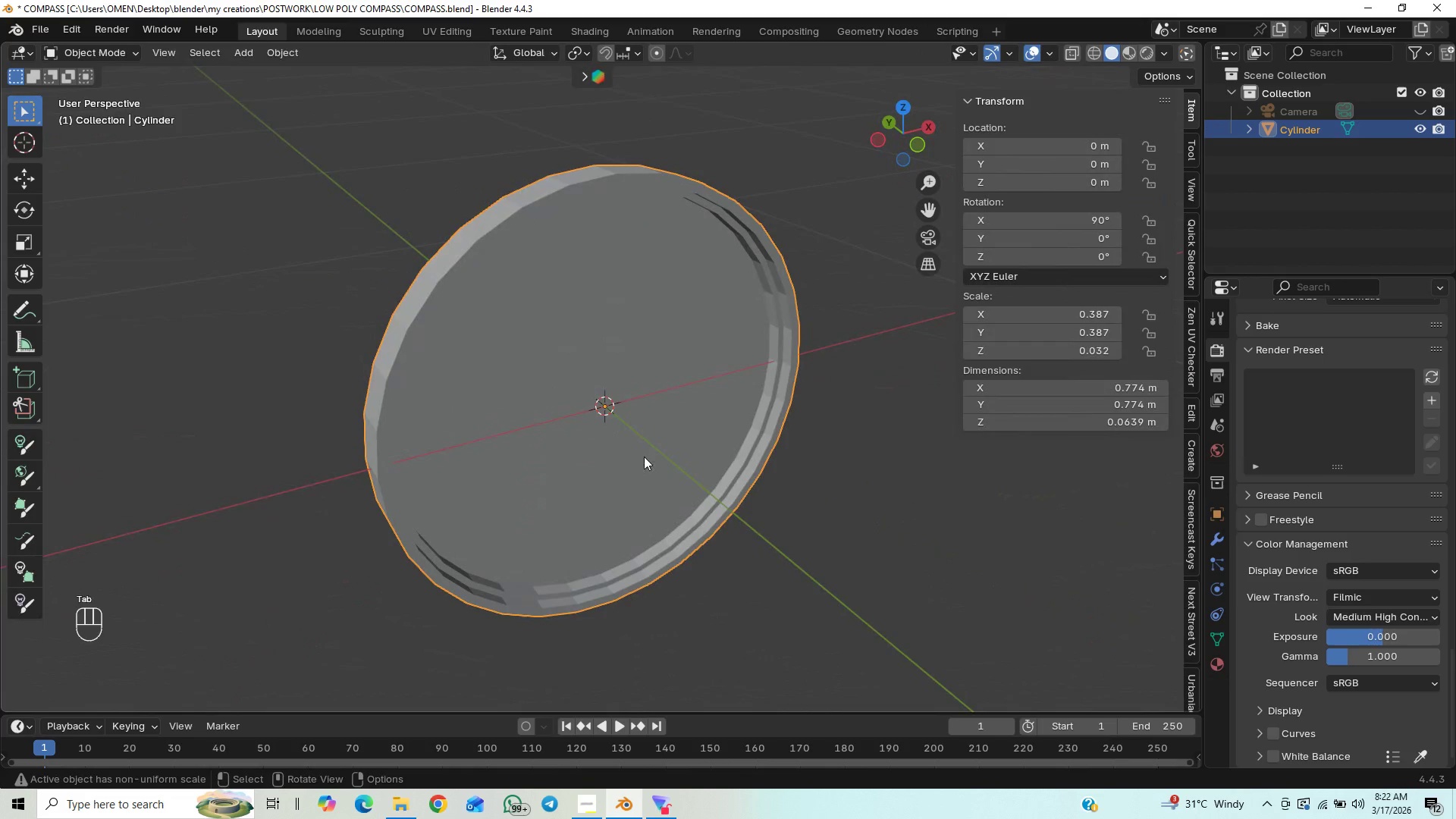 
key(Control+2)
 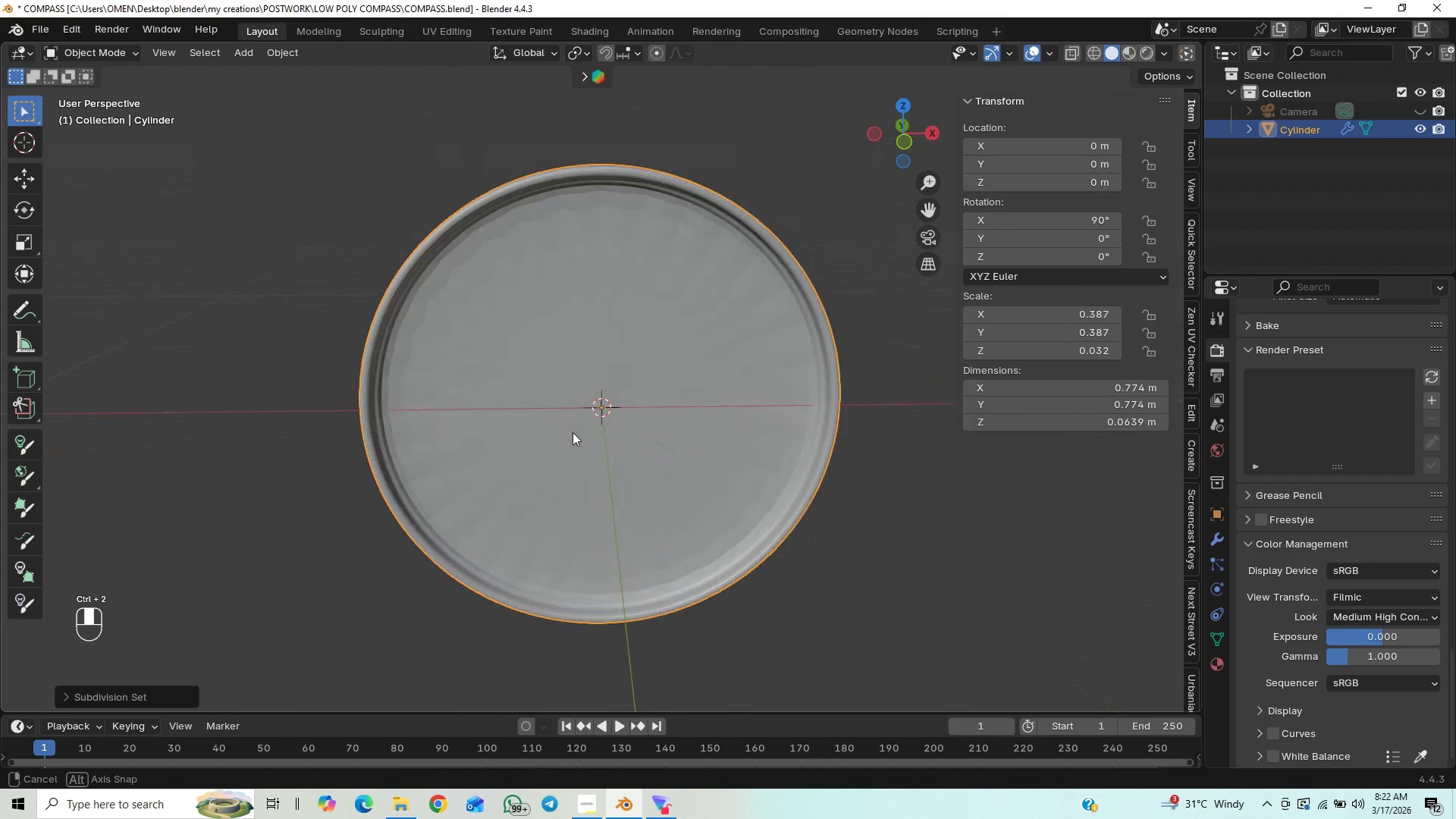 
key(Control+Z)
 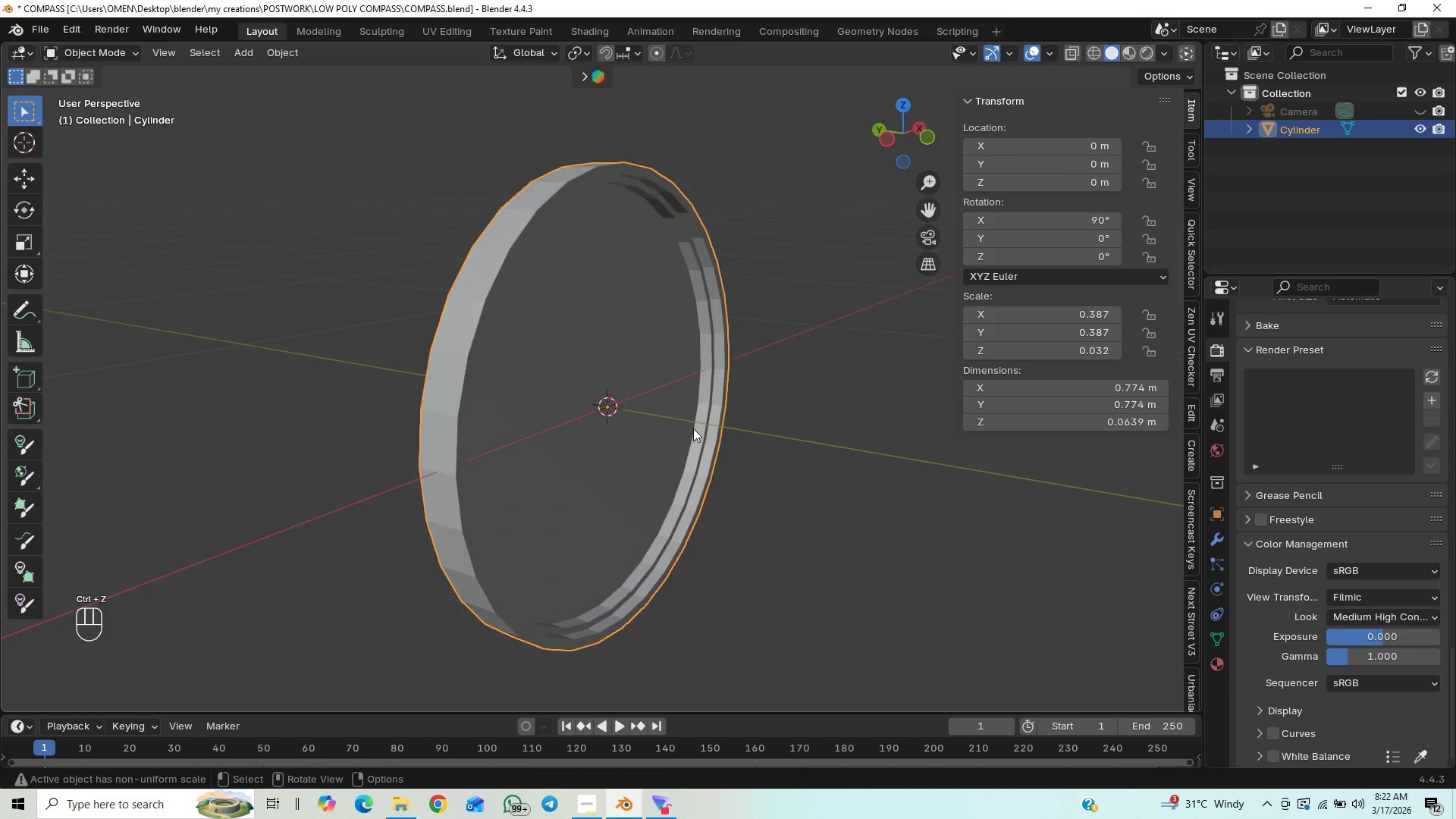 
key(Tab)
 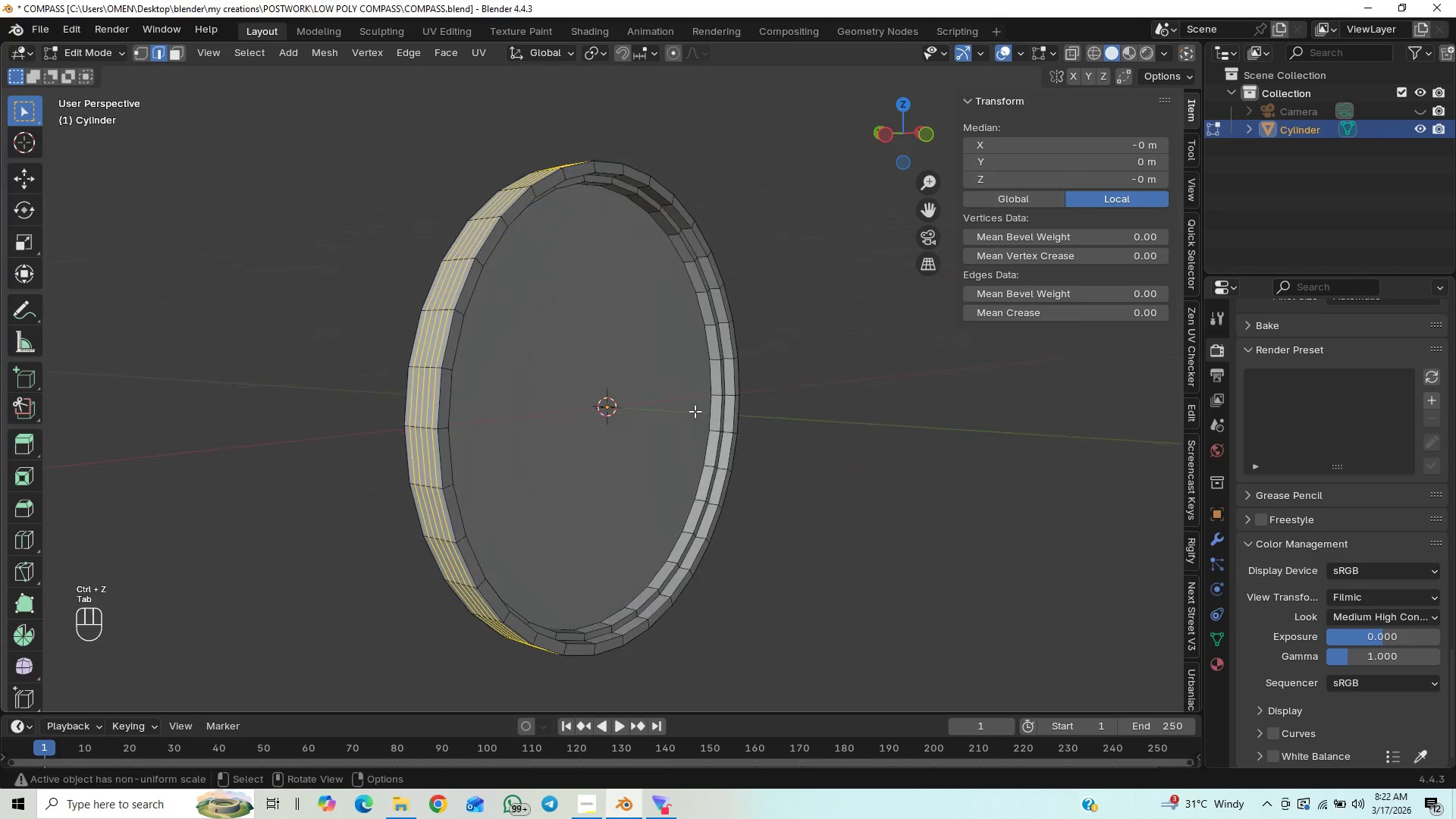 
key(Control+R)
 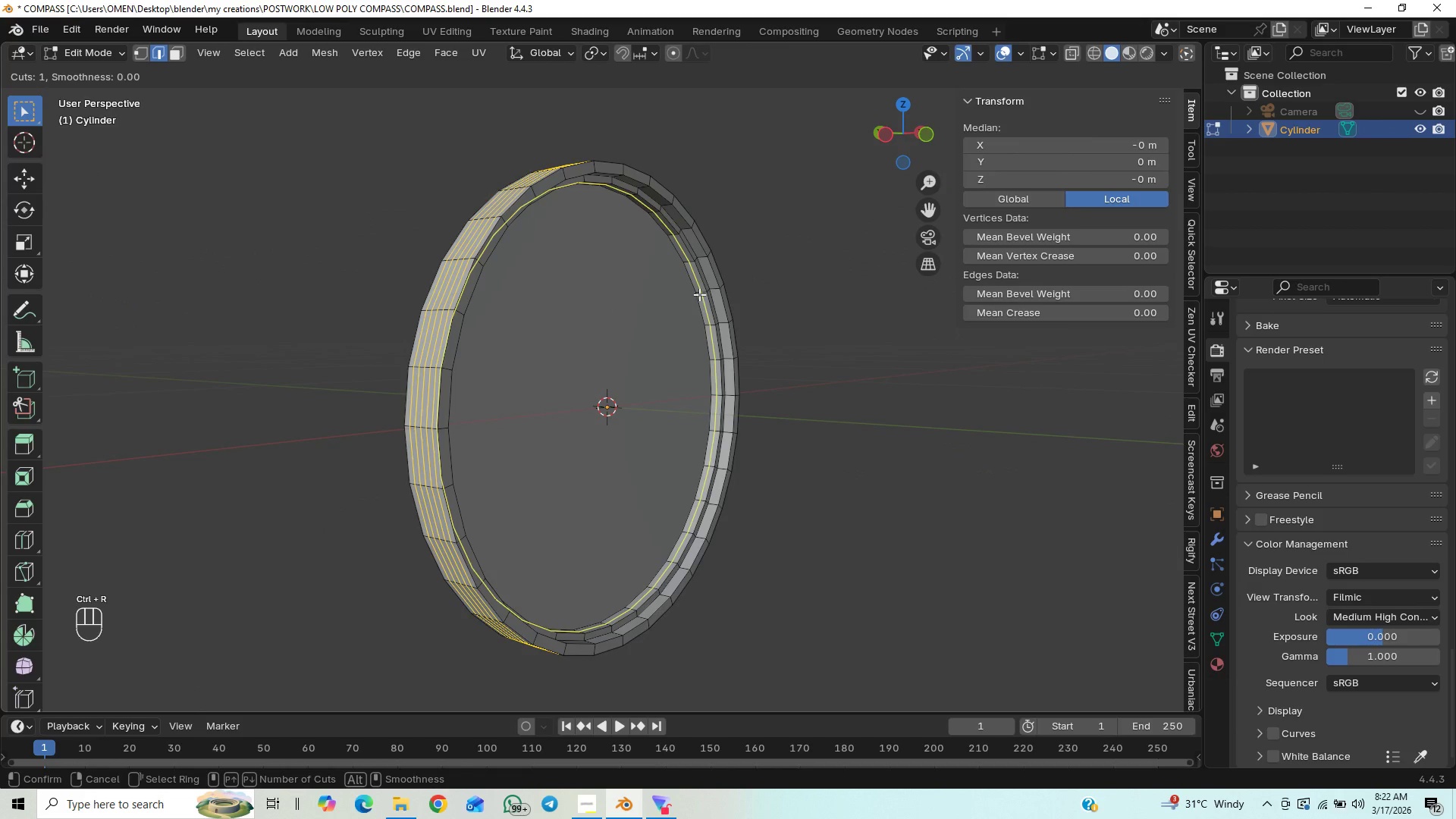 
scroll: coordinate [699, 294], scroll_direction: up, amount: 1.0
 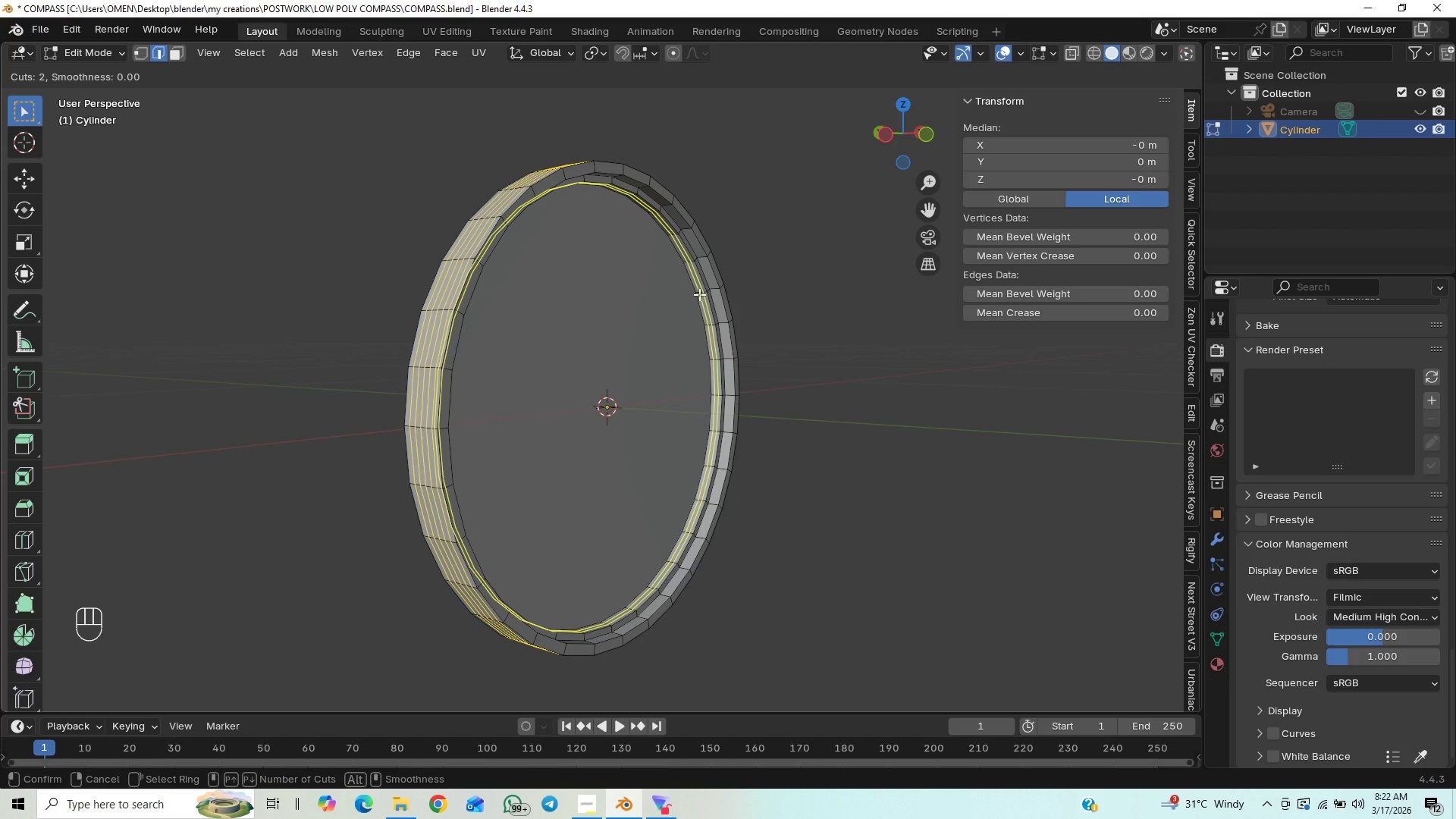 
wait(5.61)
 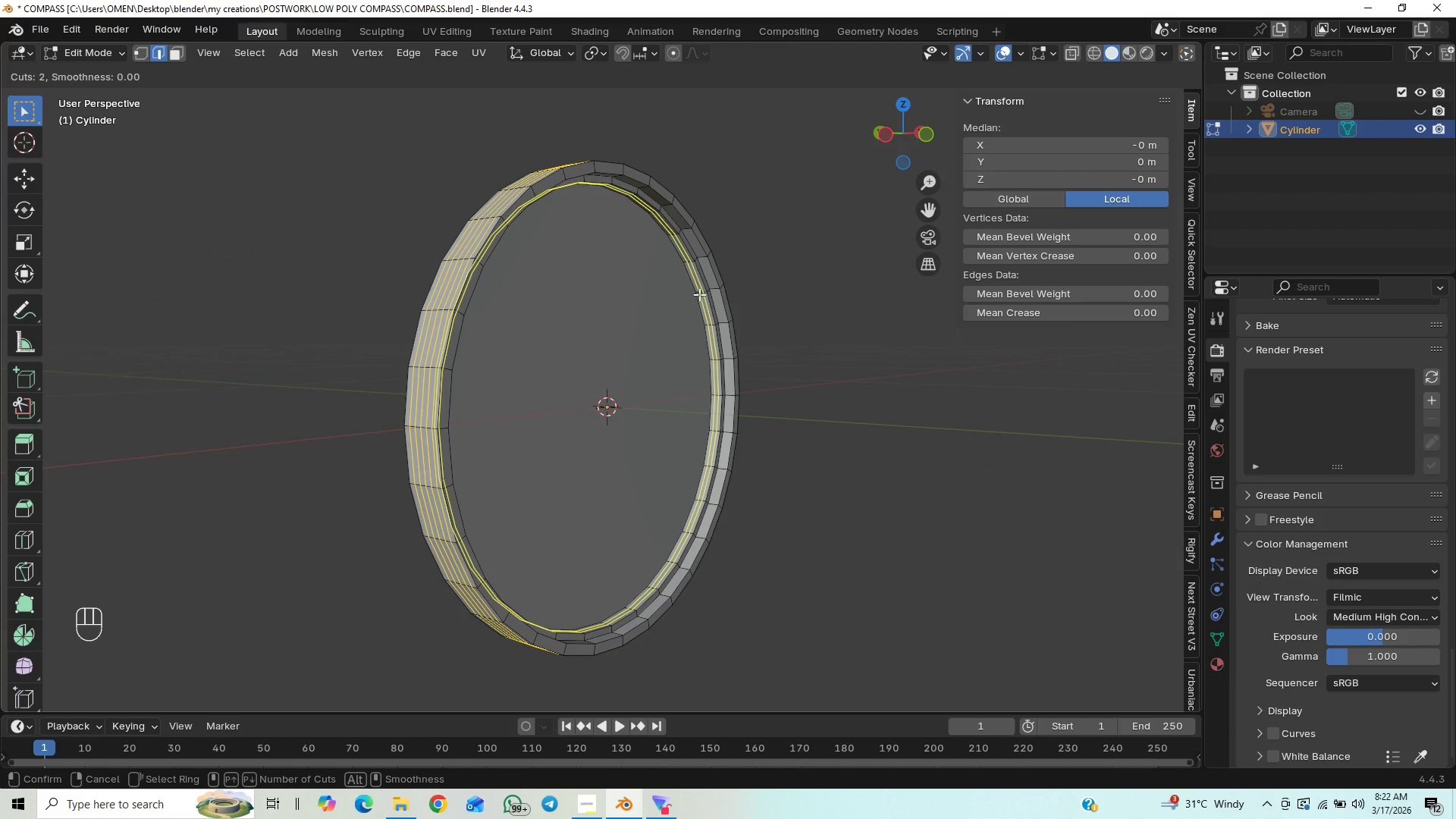 
scroll: coordinate [699, 294], scroll_direction: up, amount: 1.0
 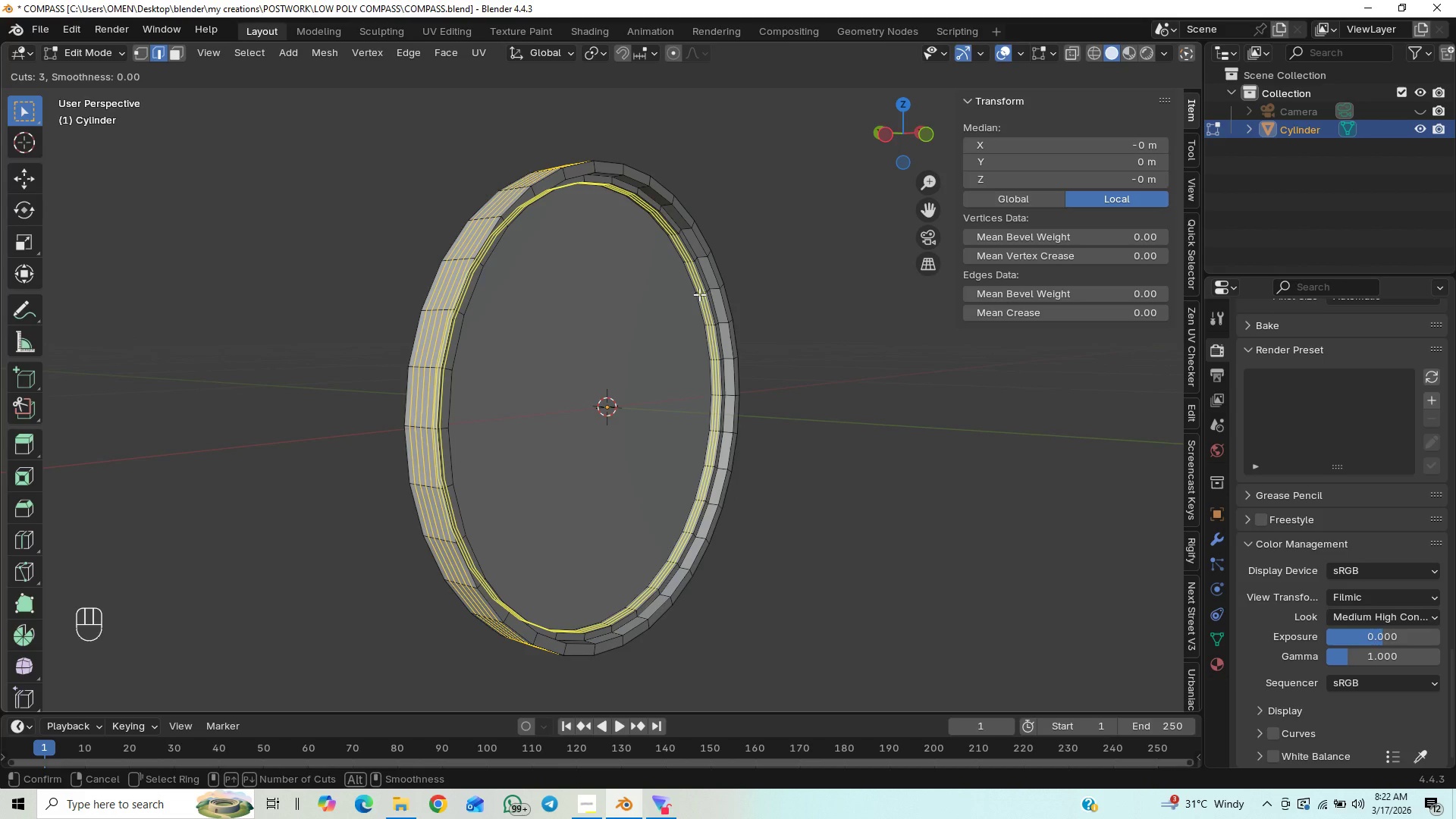 
left_click([699, 294])
 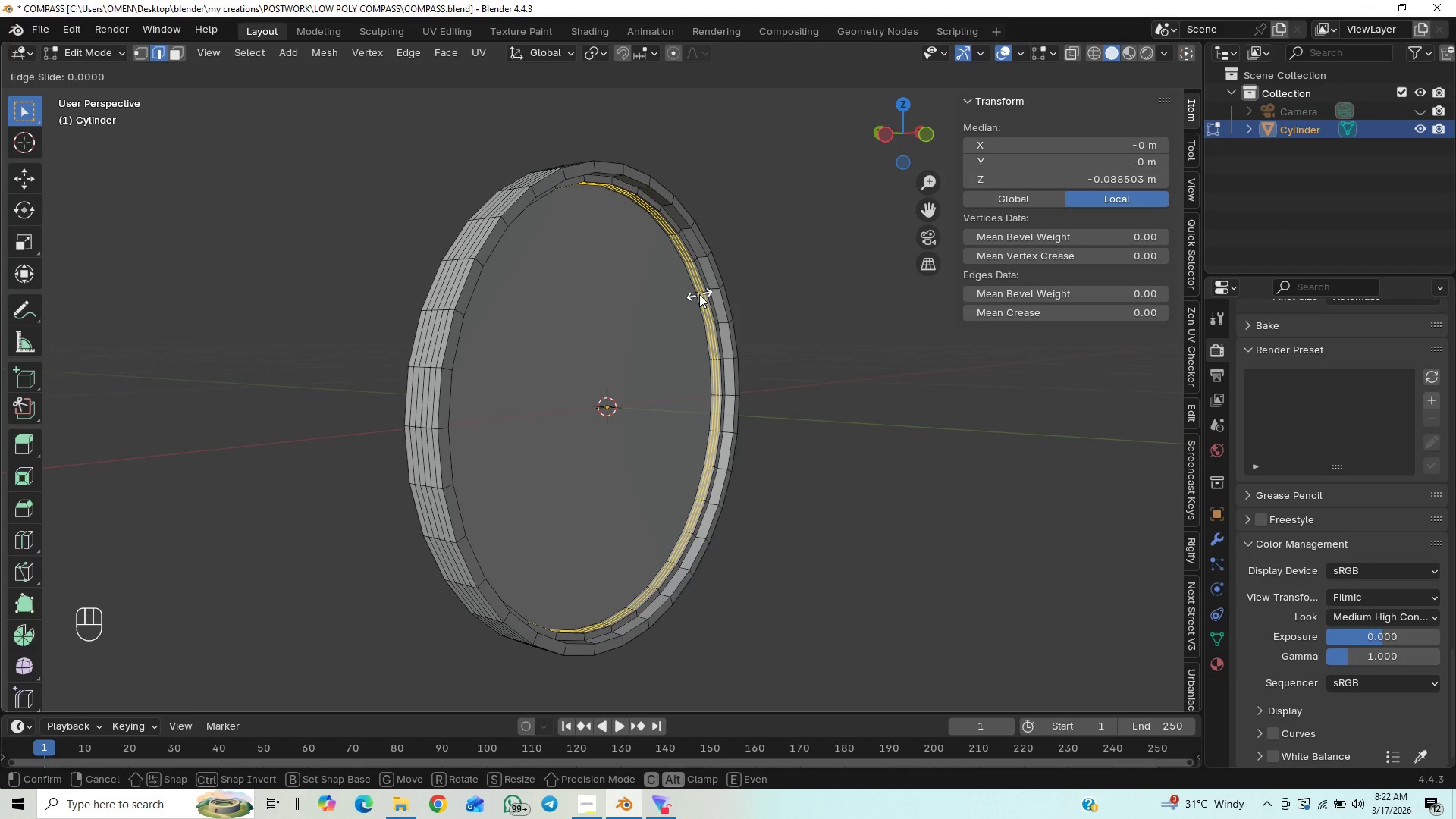 
right_click([699, 294])
 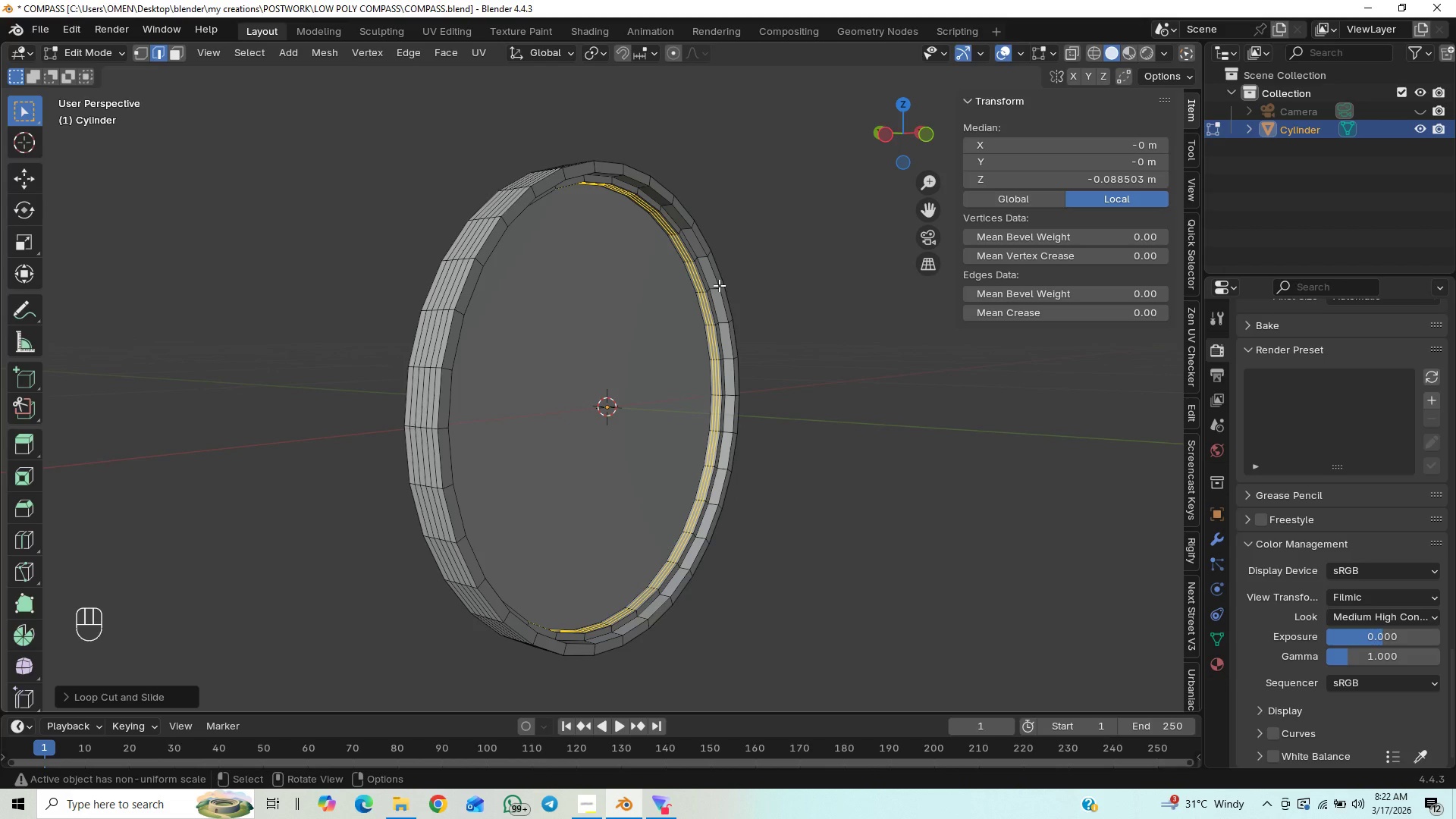 
key(Control+R)
 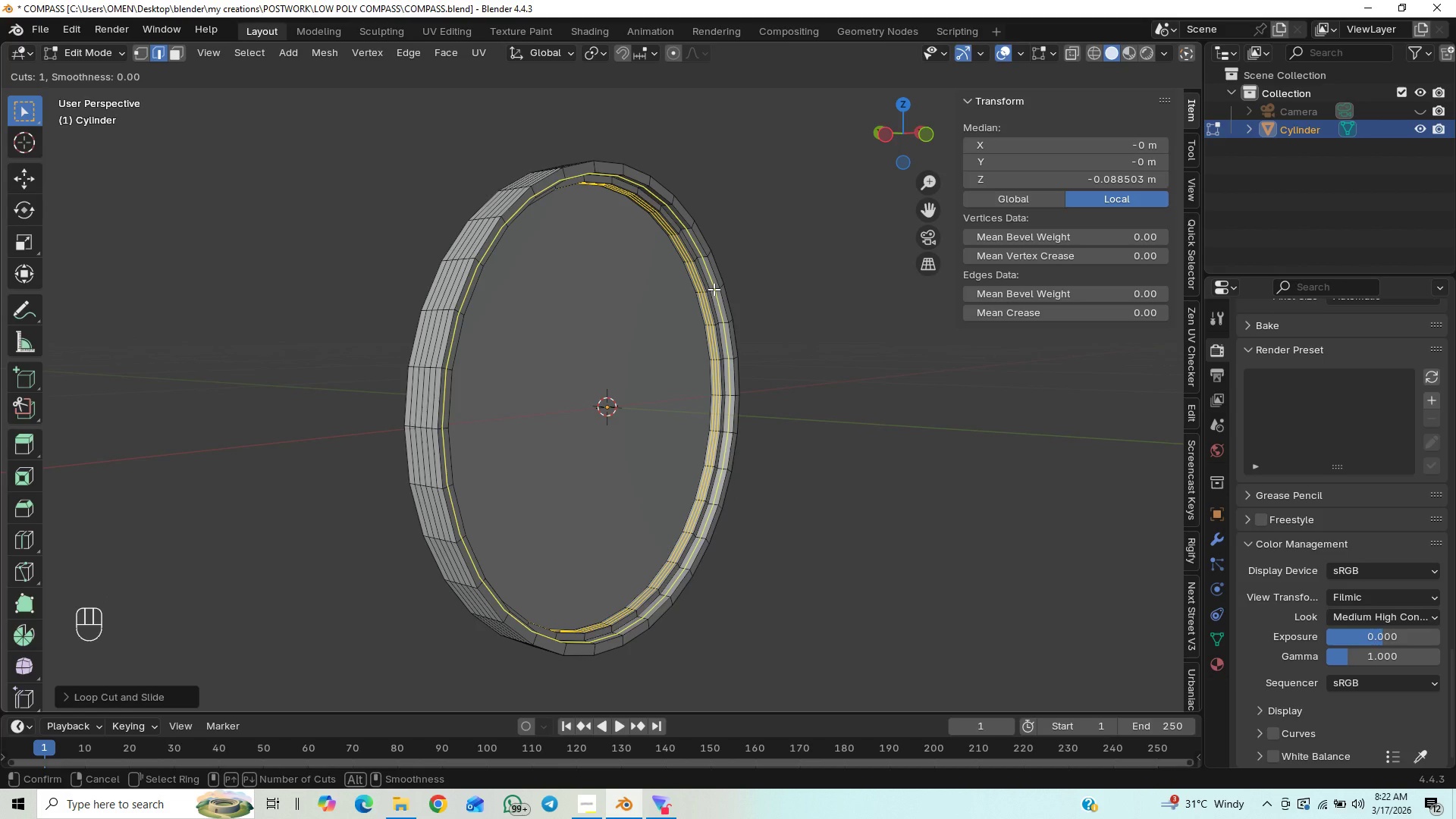 
wait(7.36)
 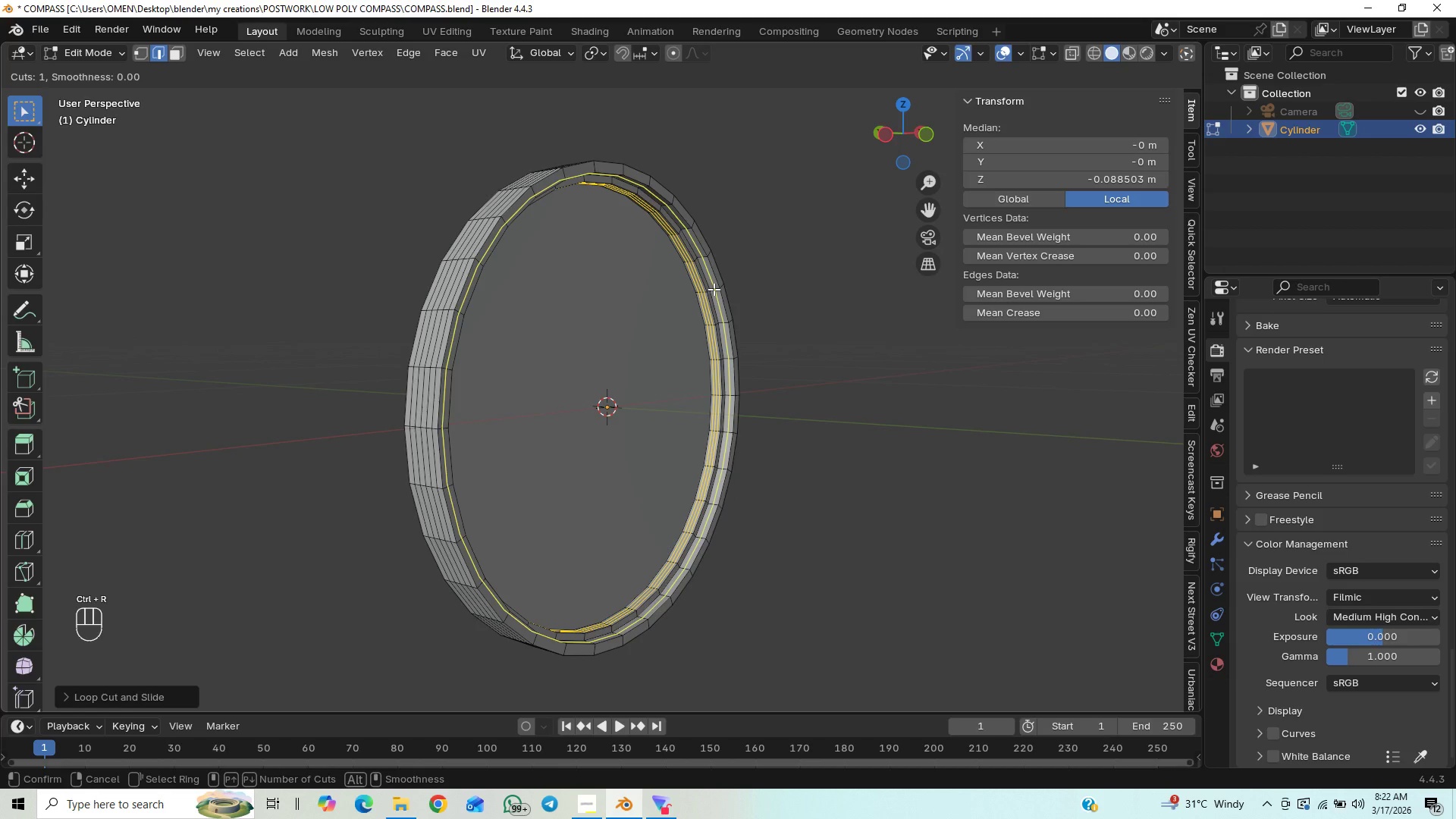 
left_click([714, 289])
 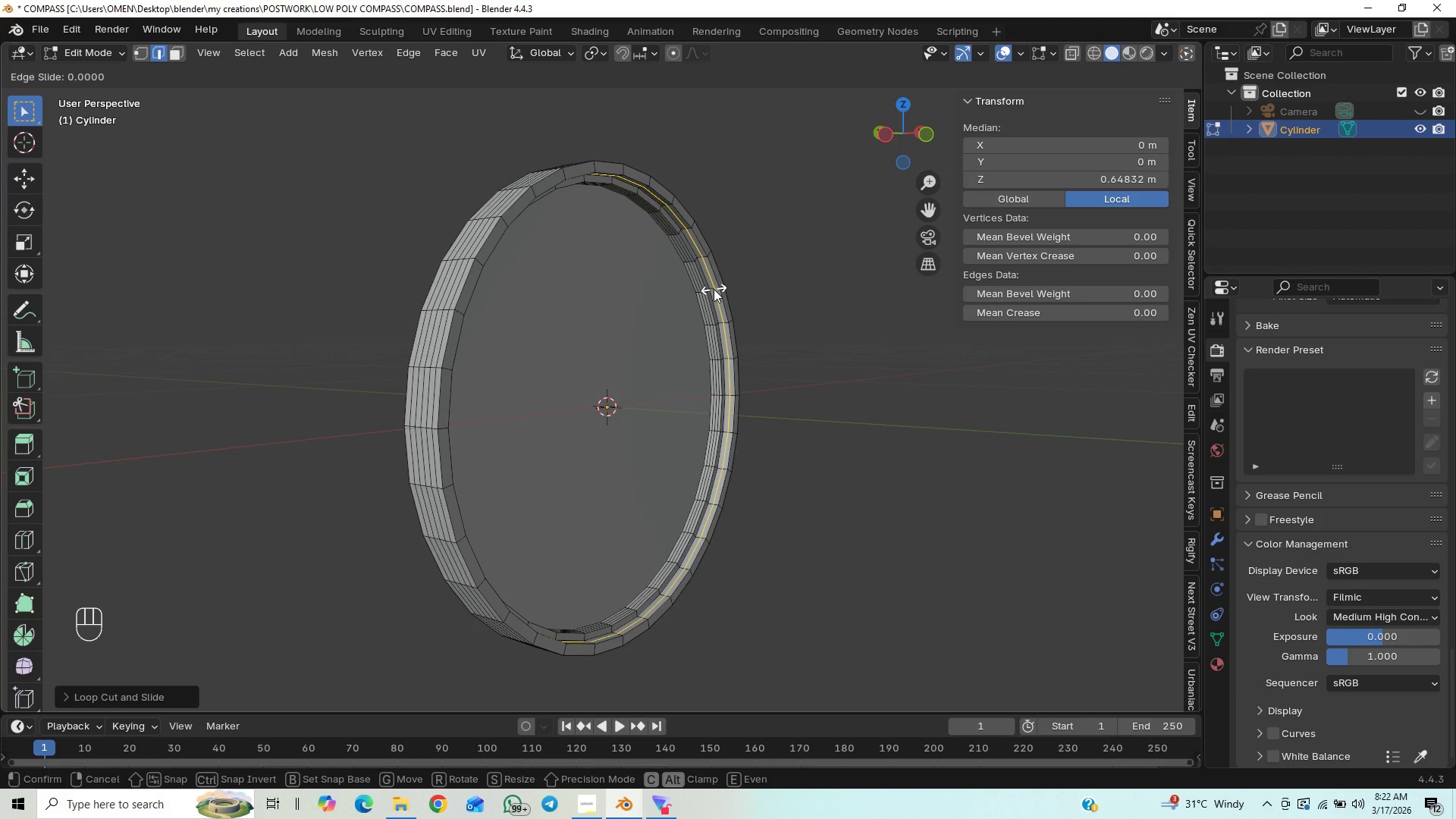 
right_click([714, 289])
 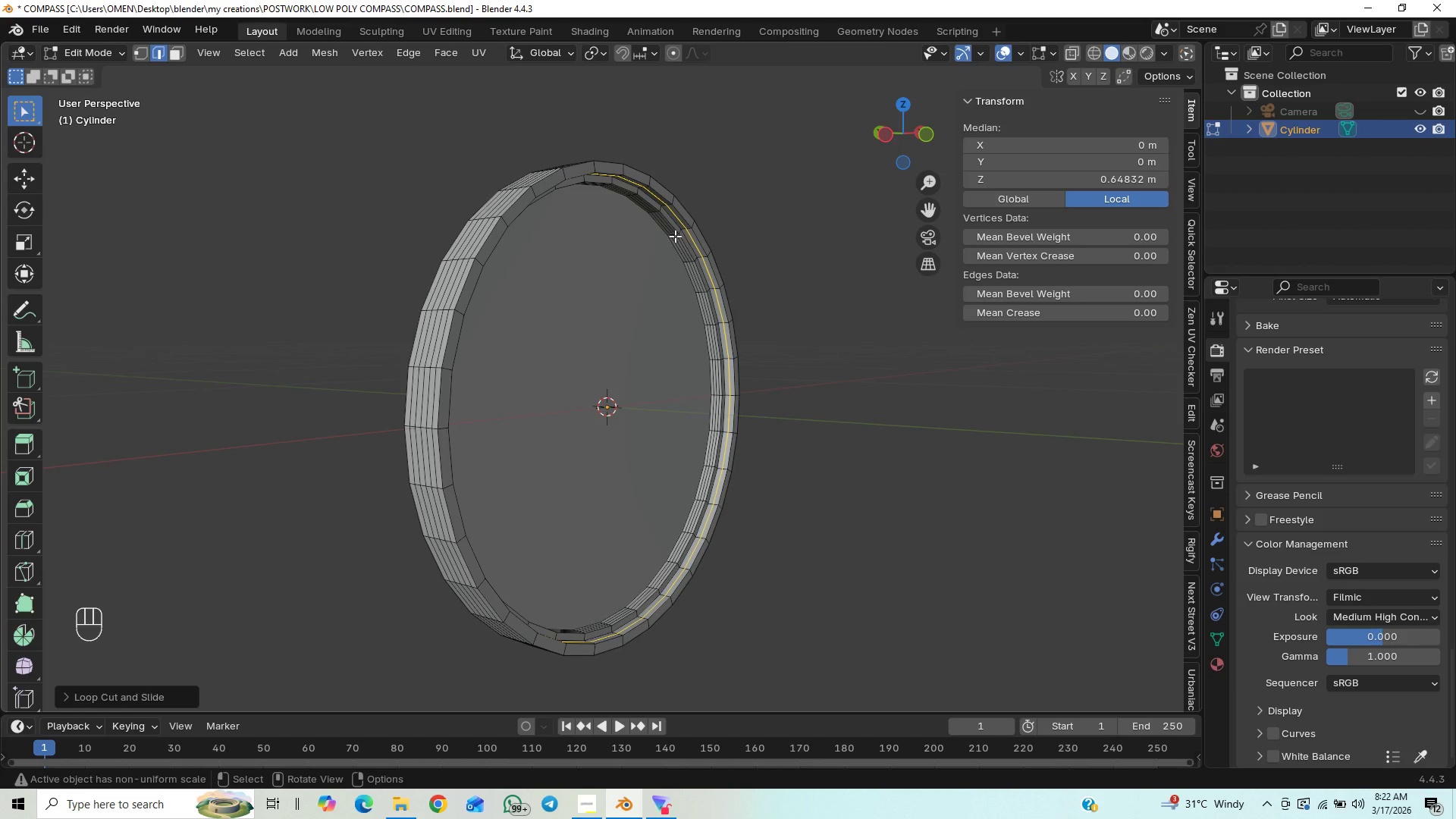 
key(Control+R)
 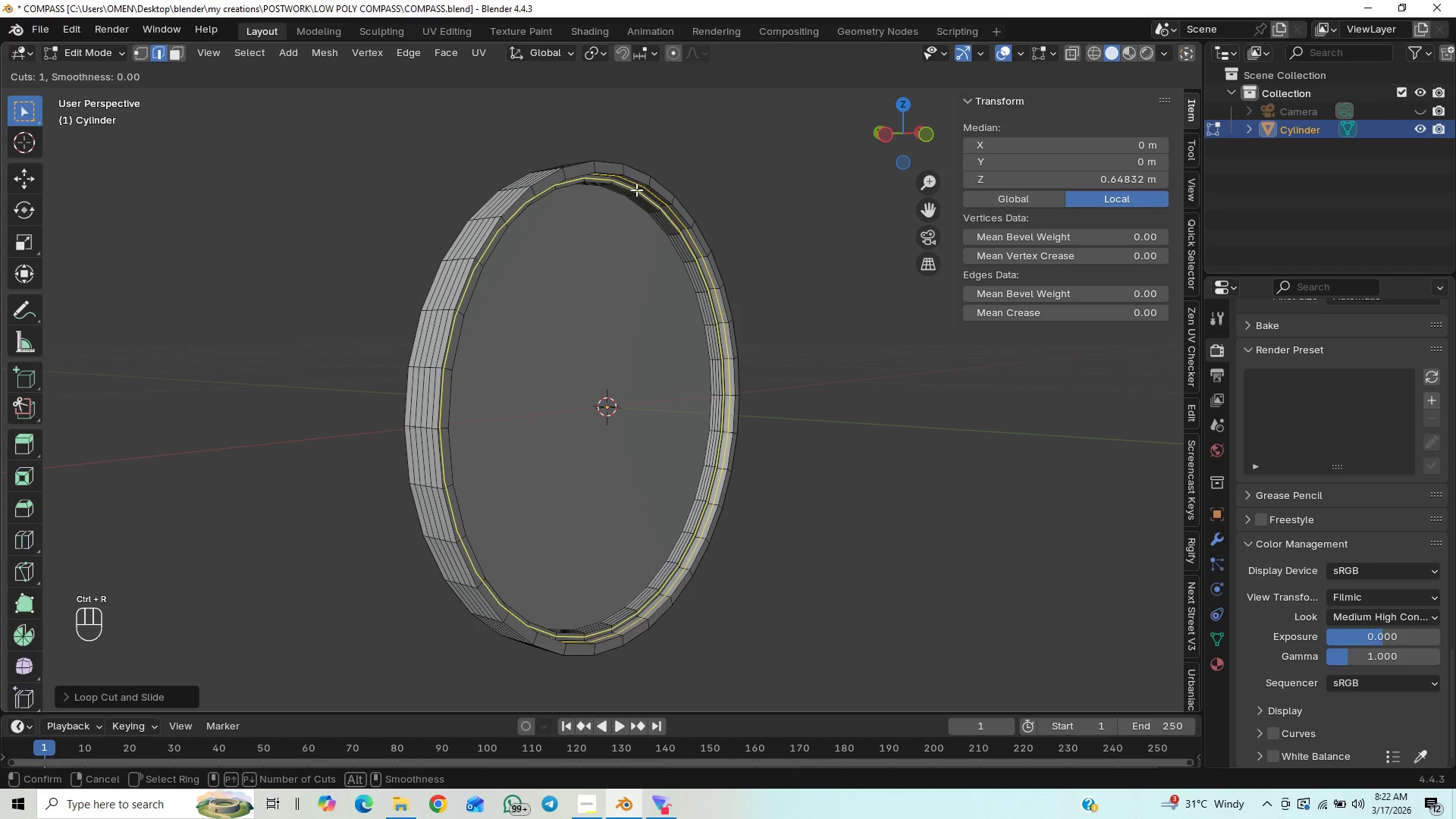 
left_click([636, 190])
 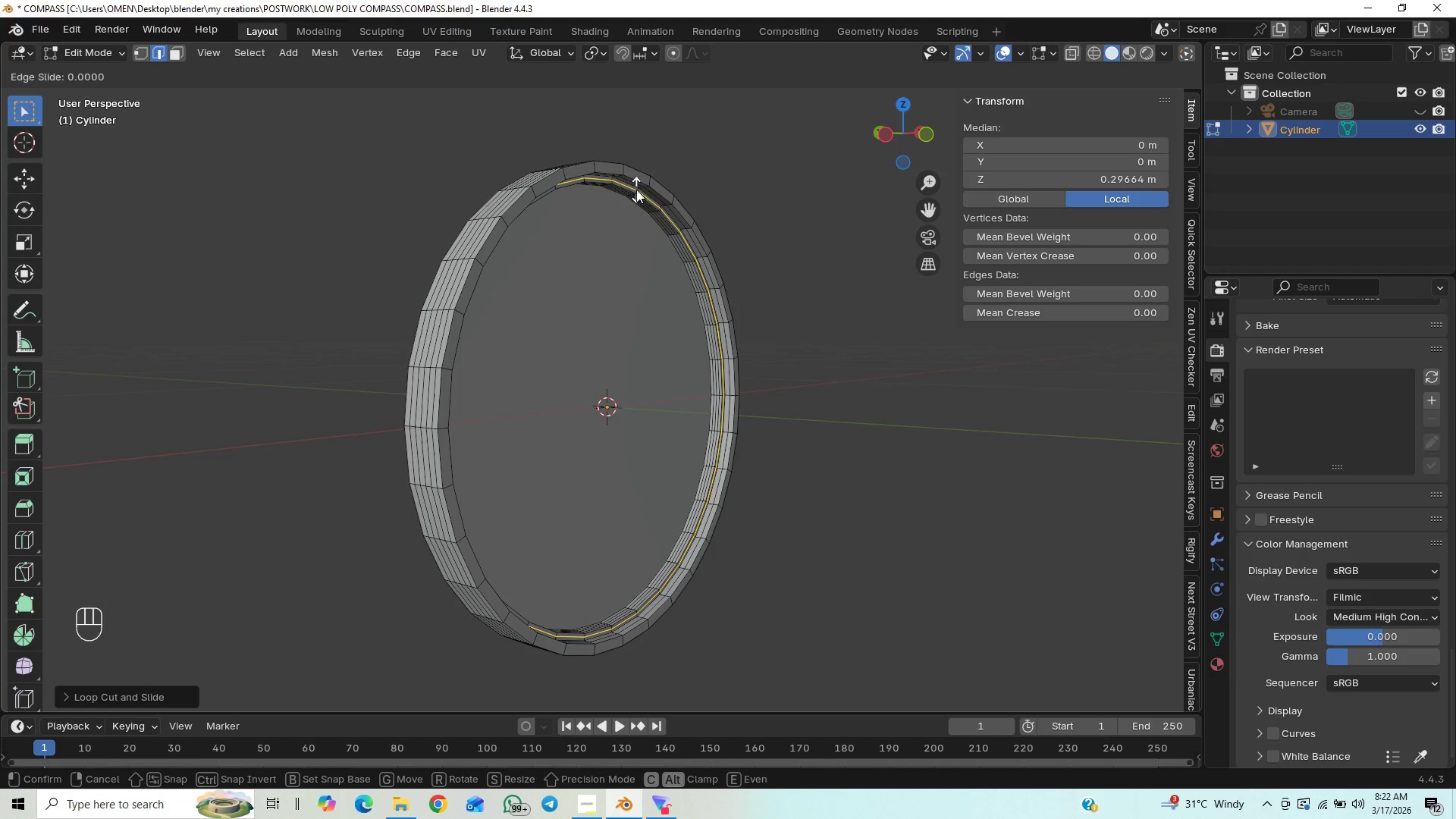 
right_click([636, 190])
 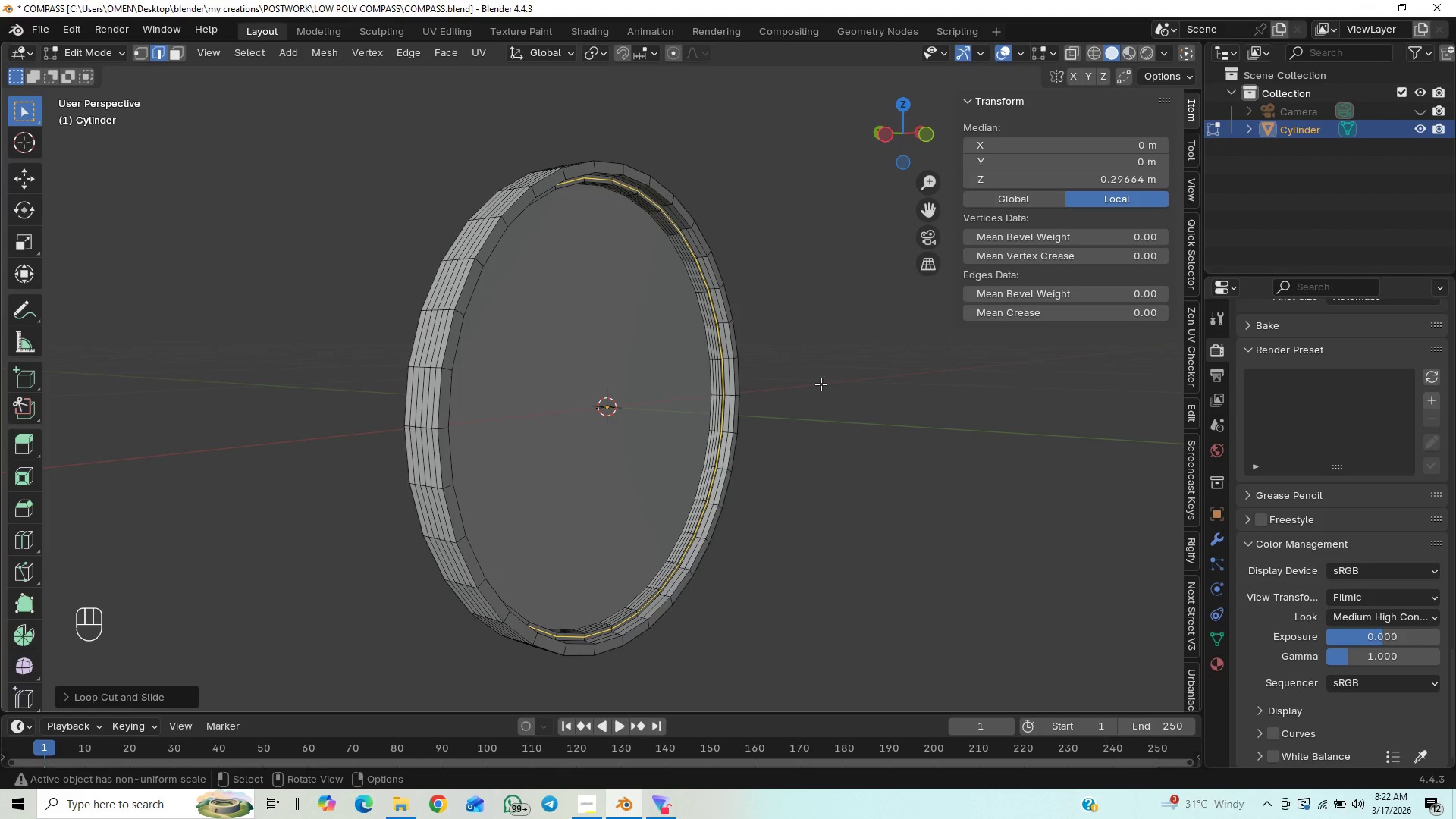 
key(Tab)
 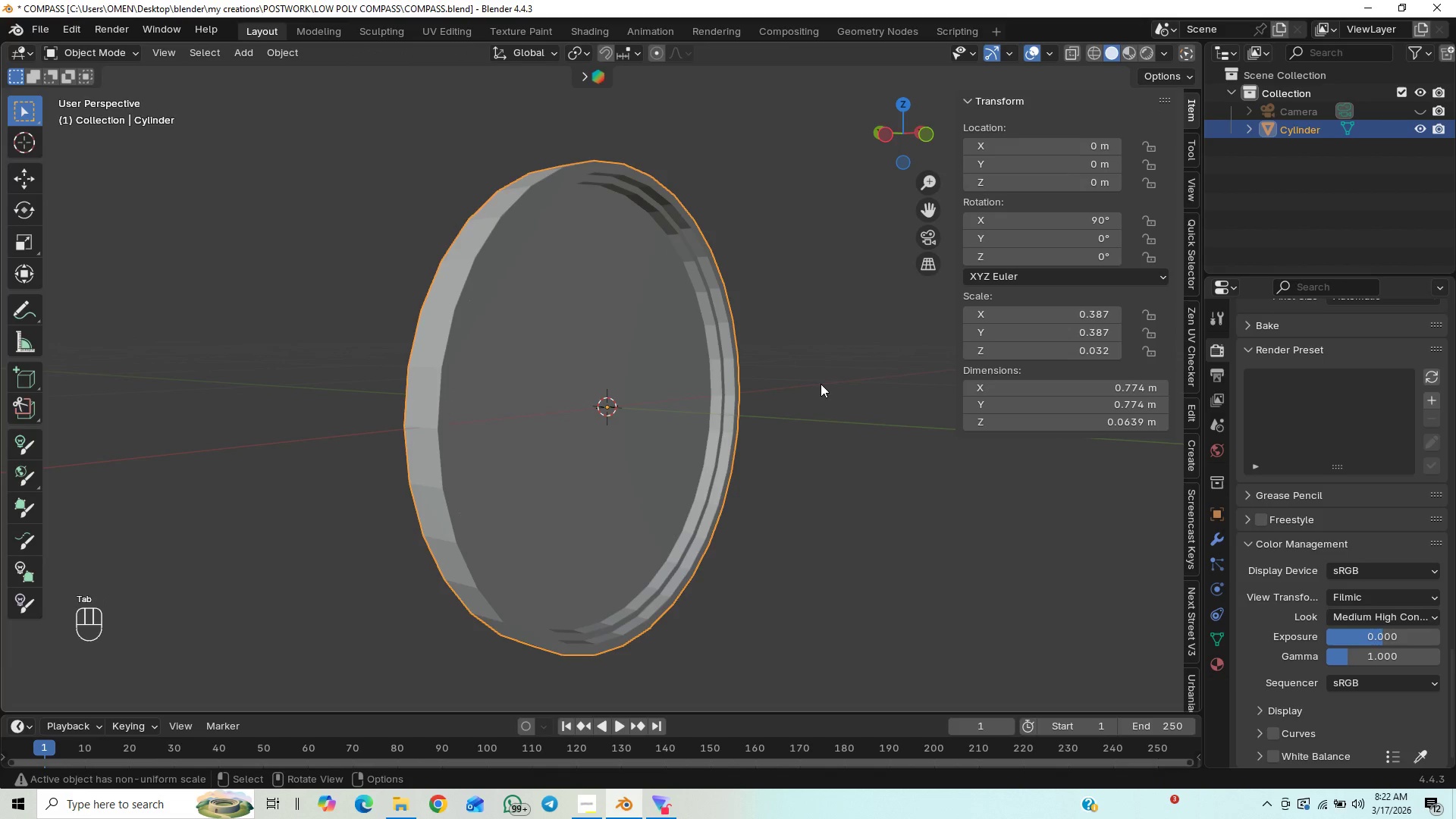 
key(Control+2)
 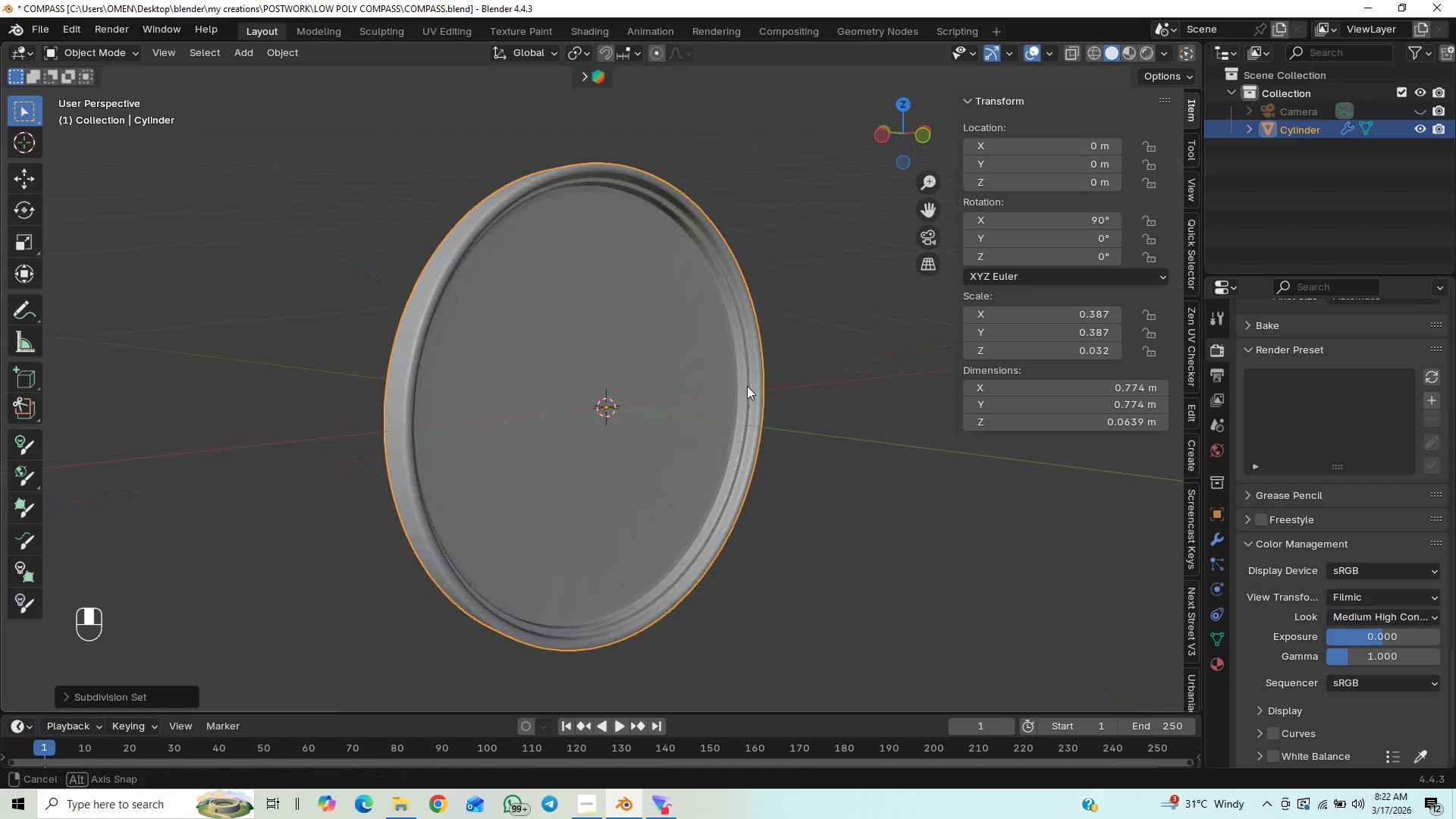 
wait(7.3)
 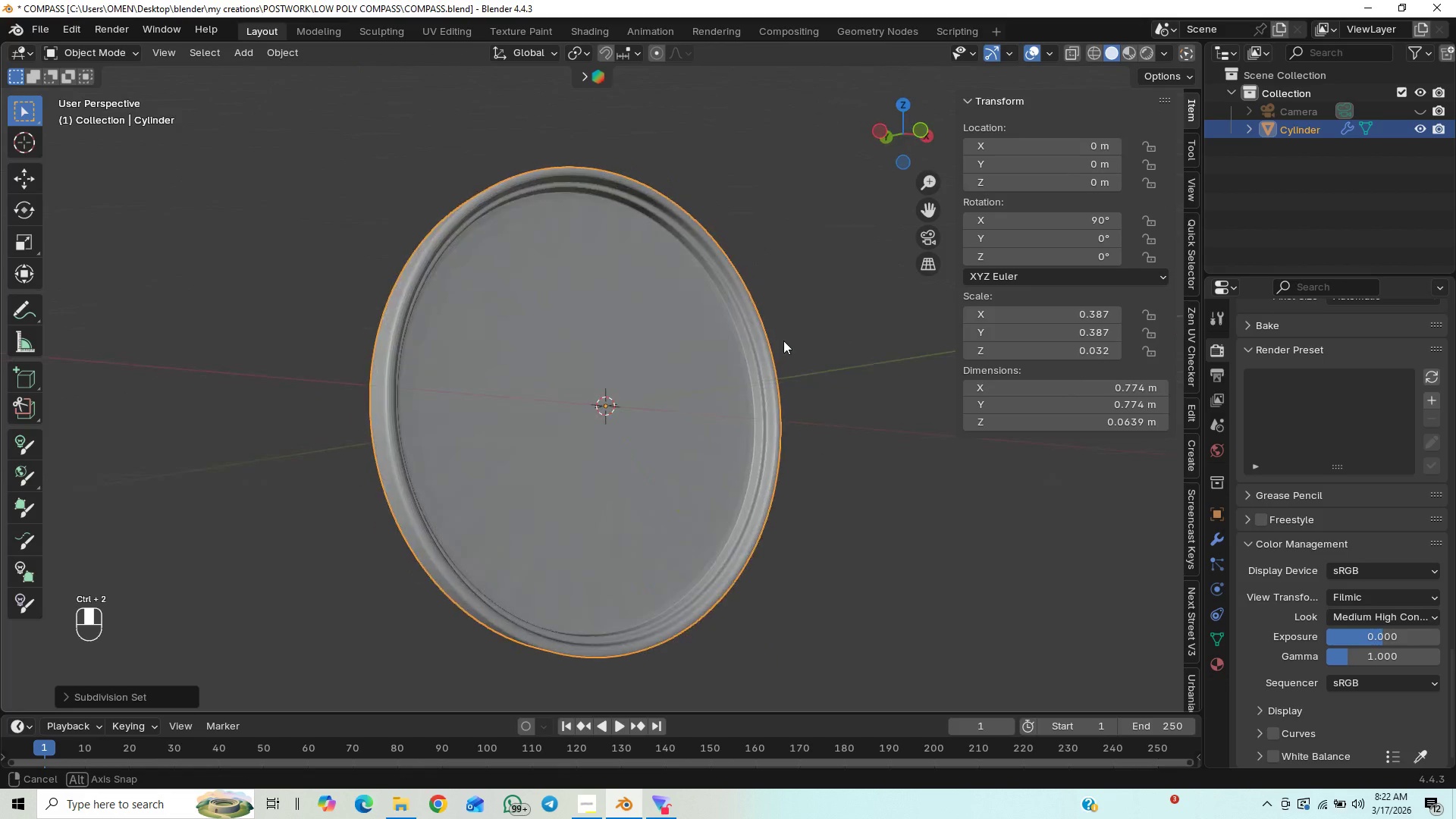 
key(Tab)
 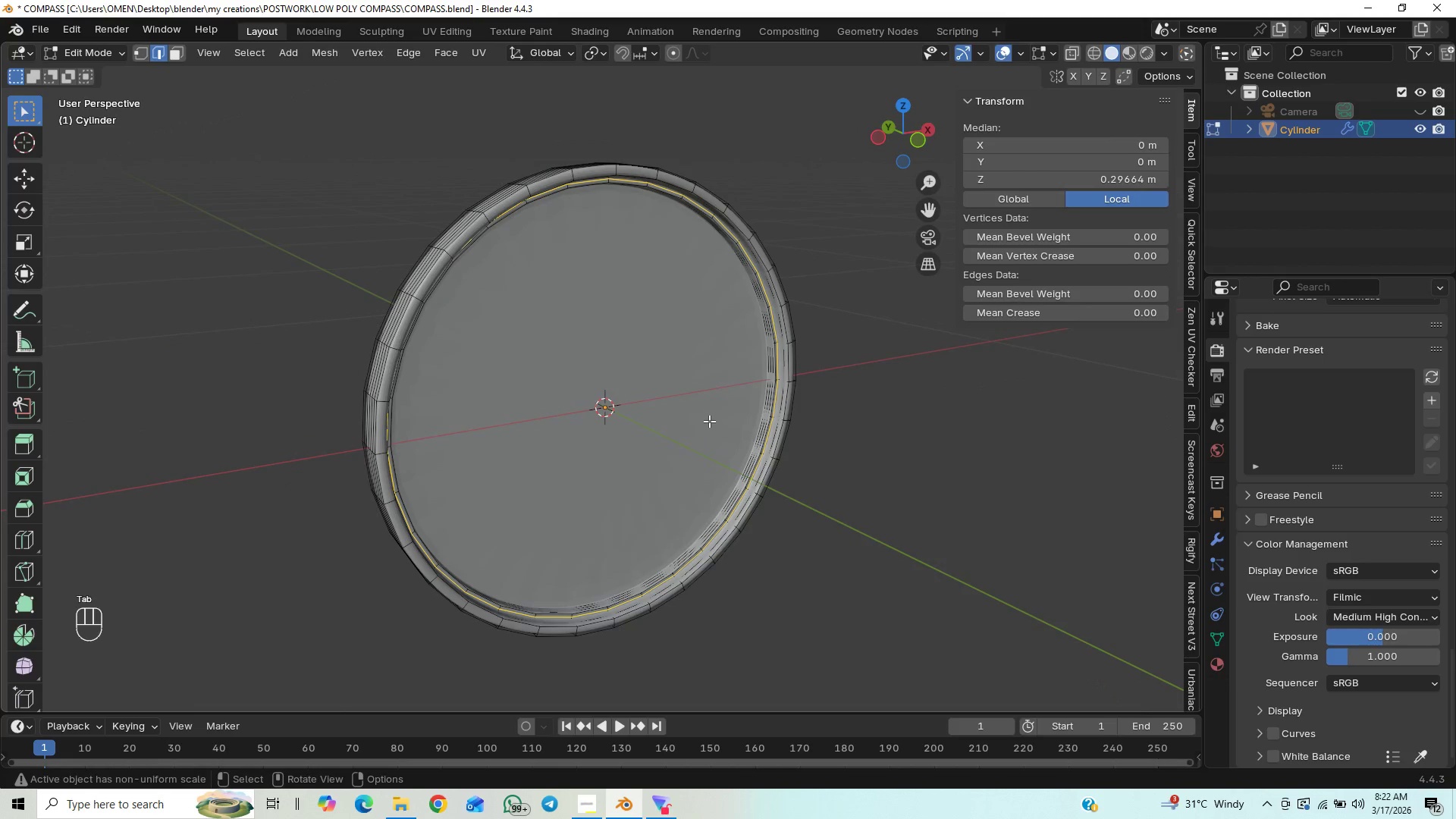 
key(Control+S)
 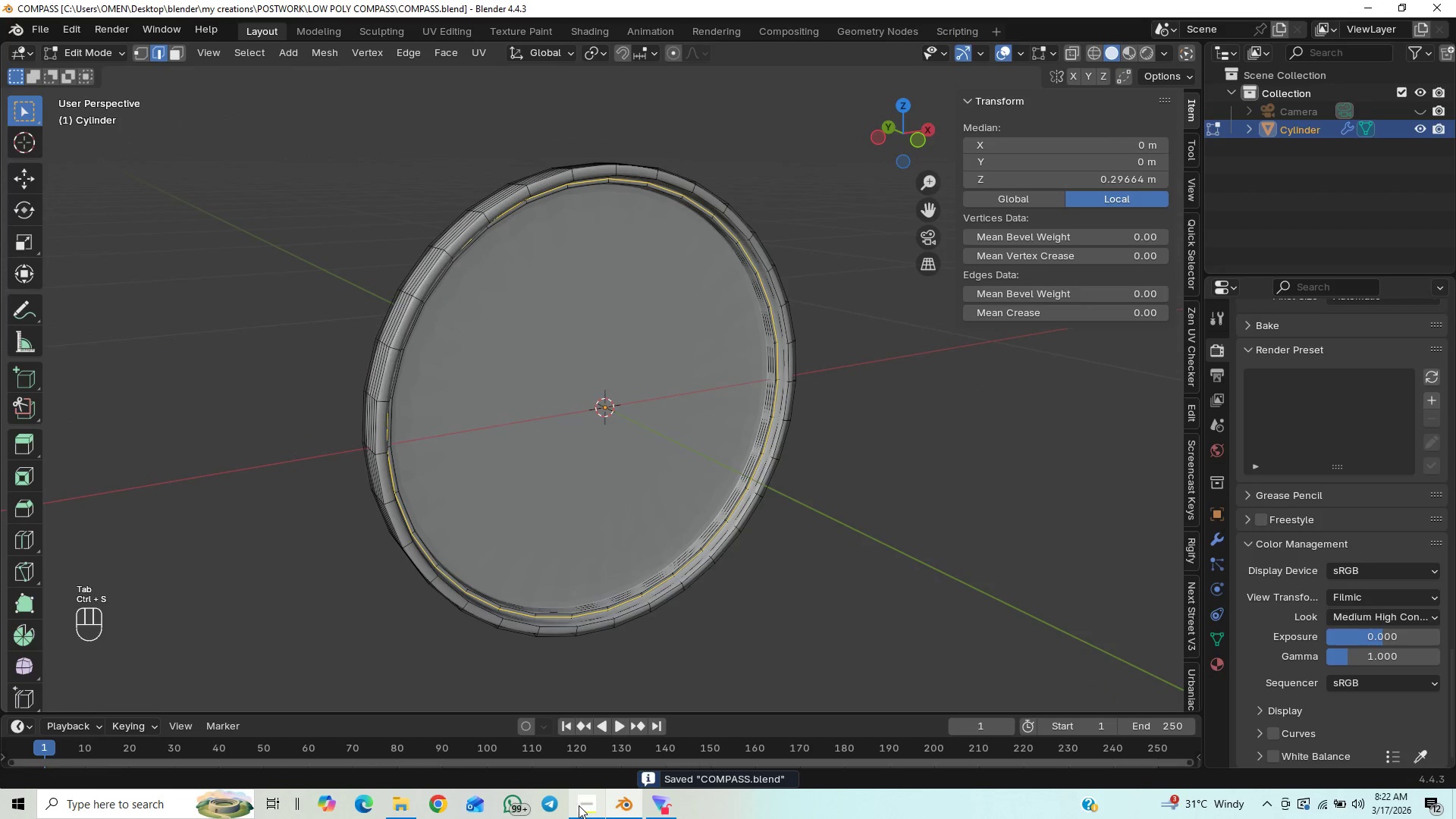 
left_click([578, 802])